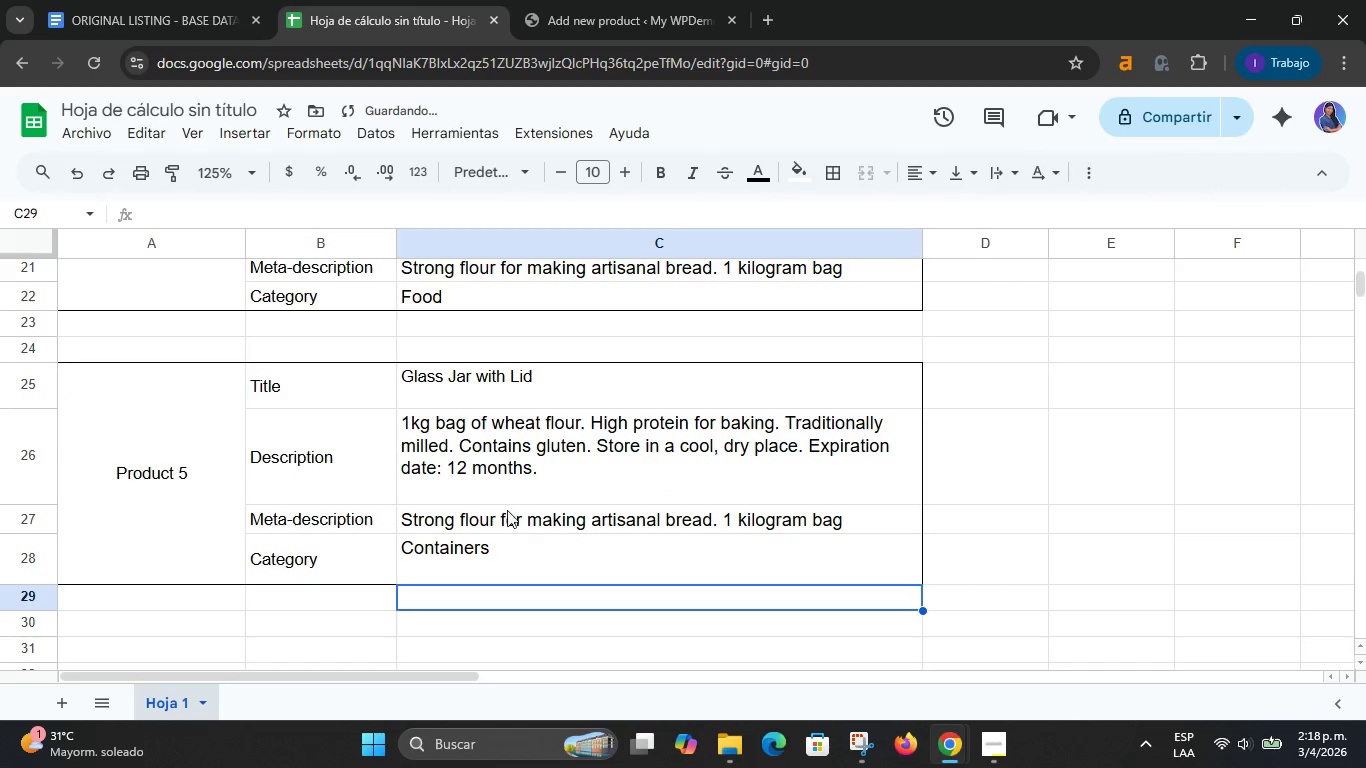 
left_click([498, 453])
 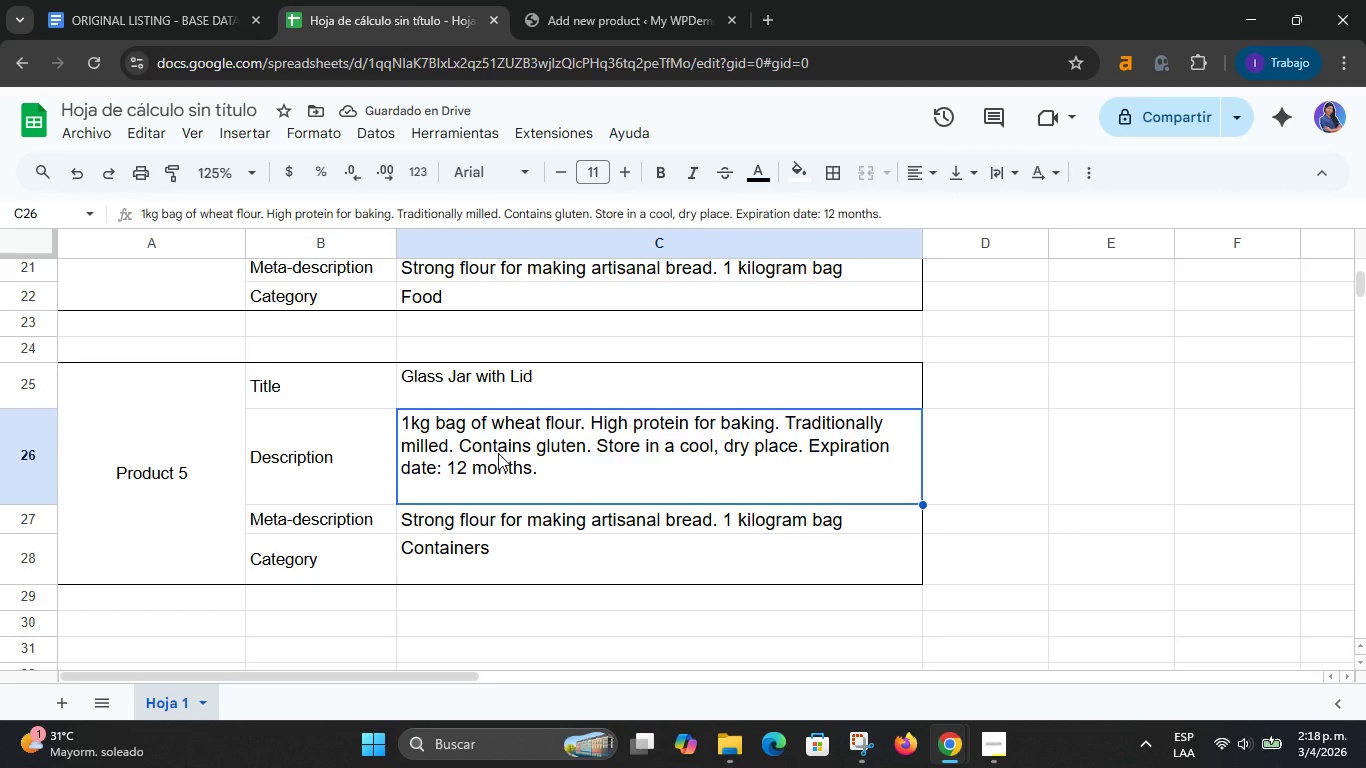 
key(Meta+V)
 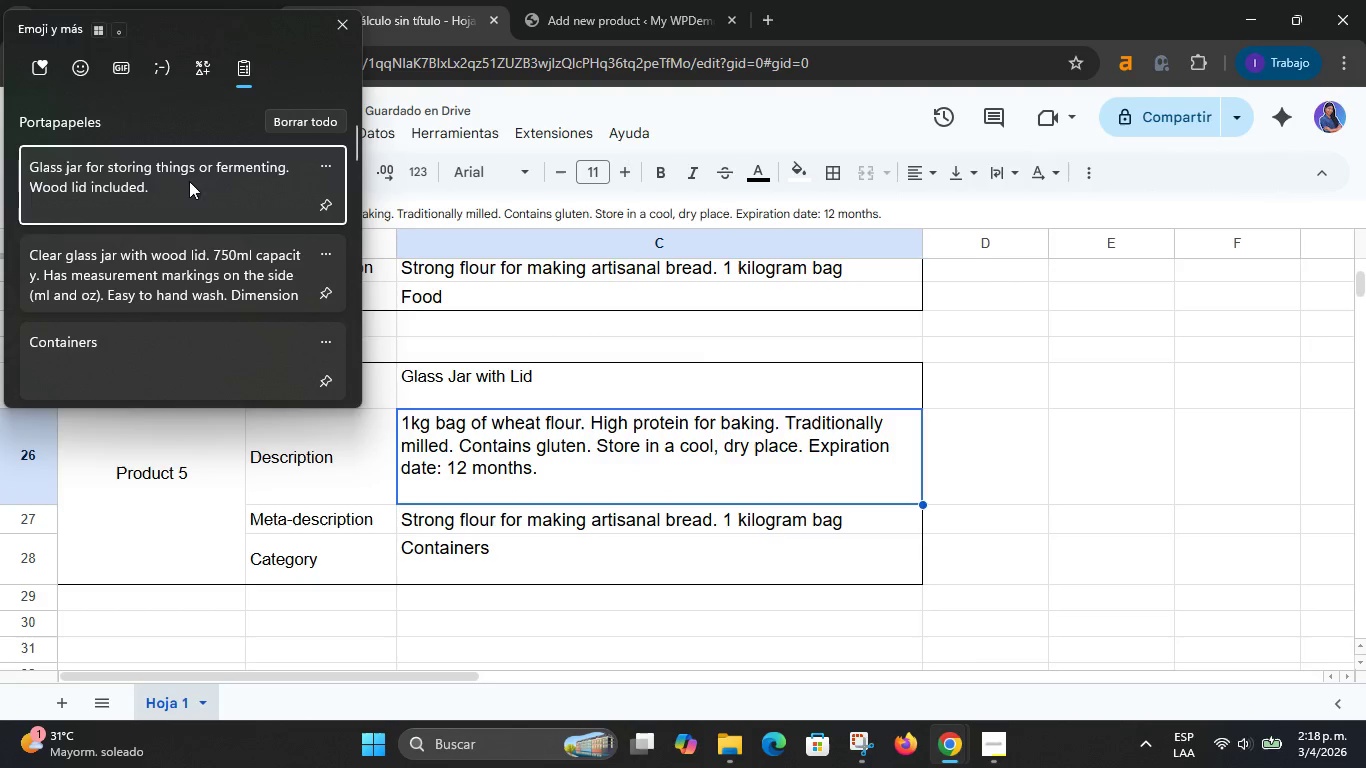 
left_click([172, 265])
 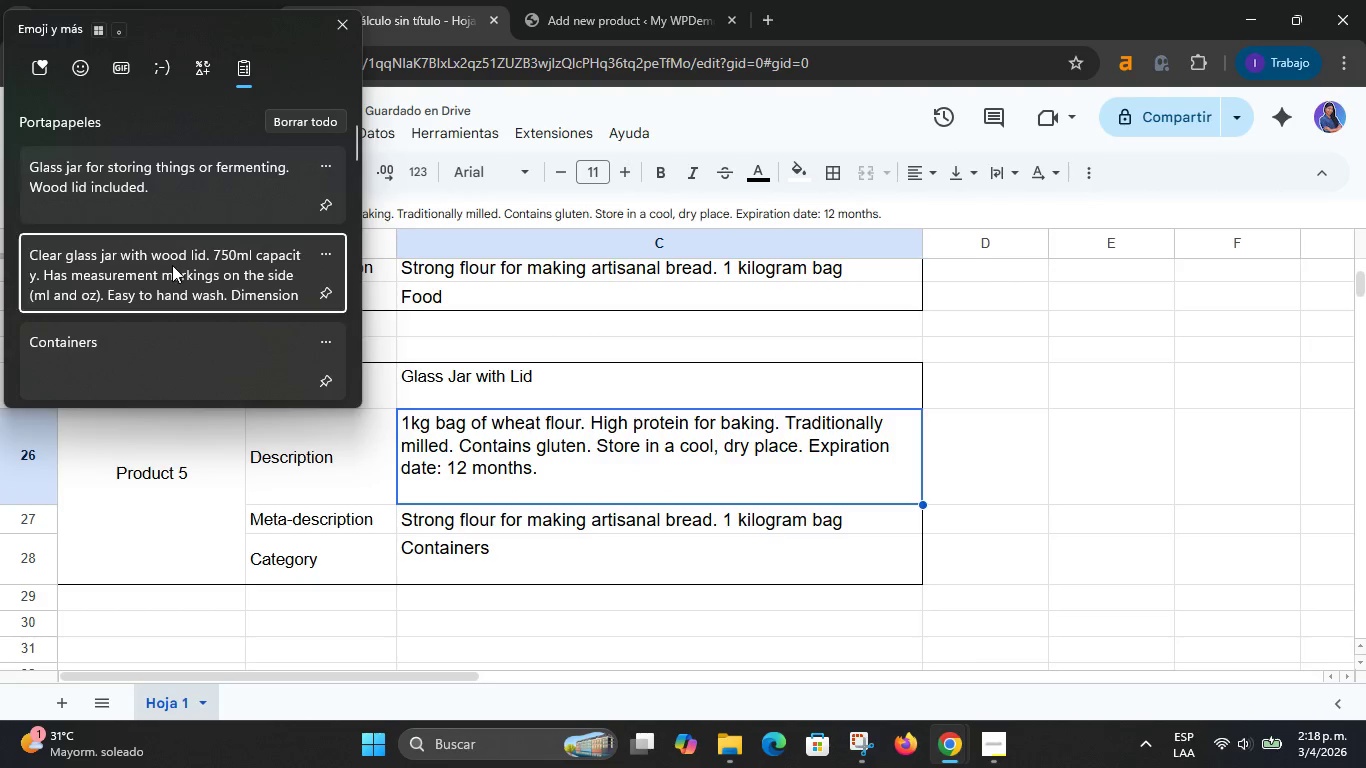 
key(Control+ControlLeft)
 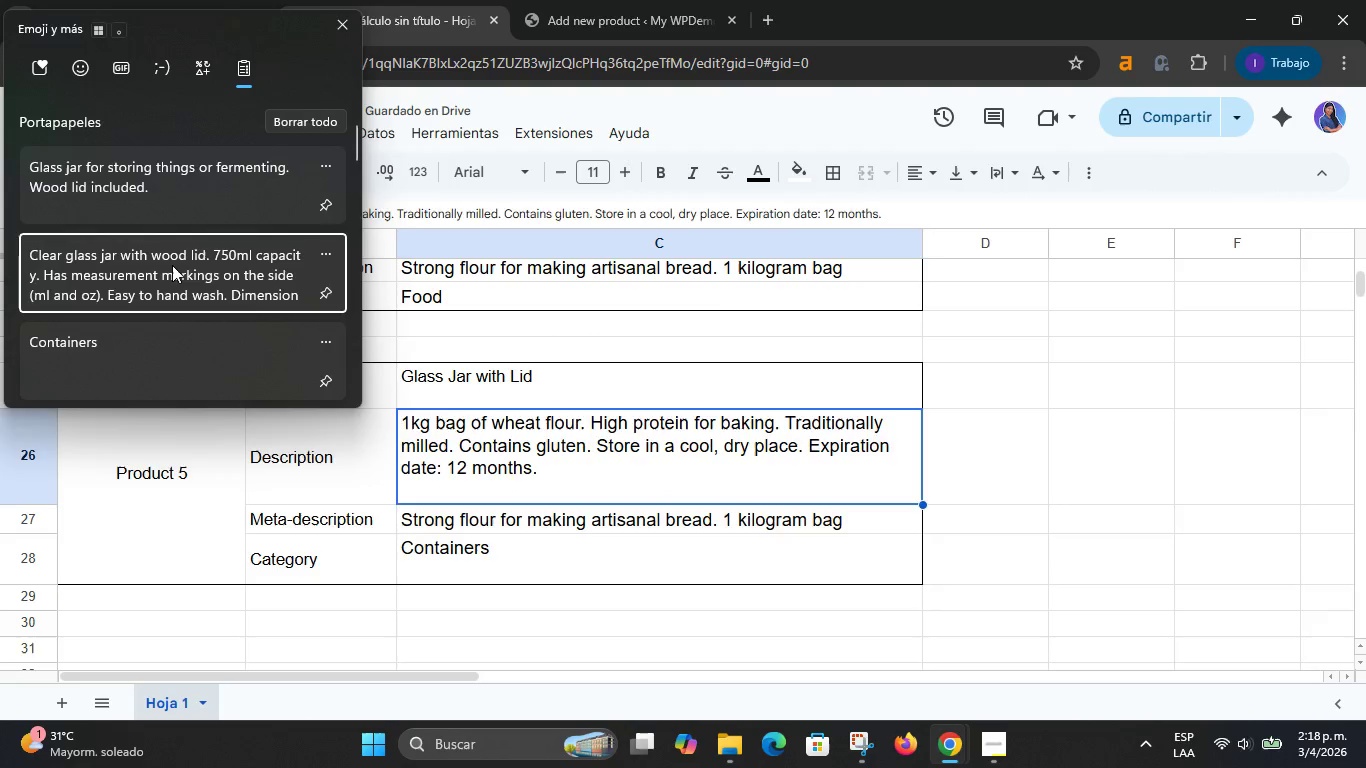 
hold_key(key=V, duration=8.86)
 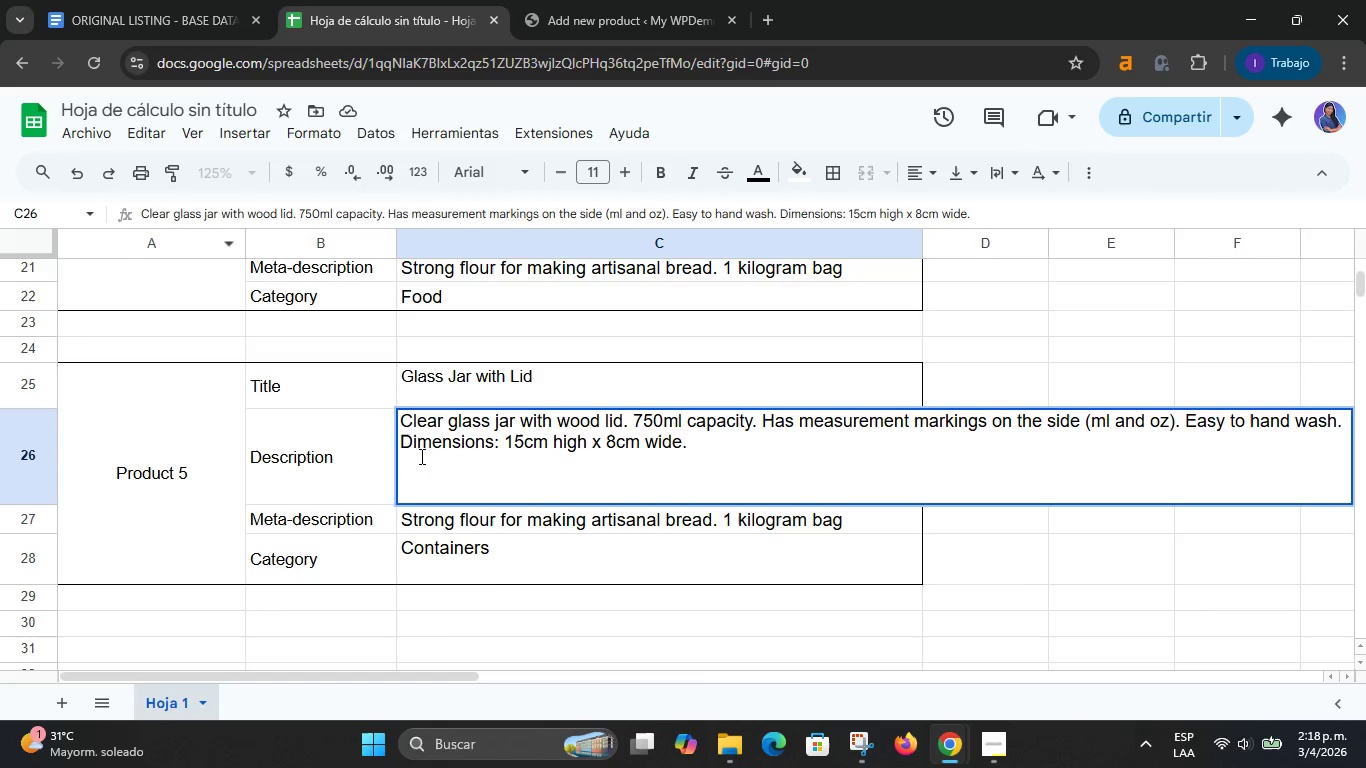 
left_click([76, 174])
 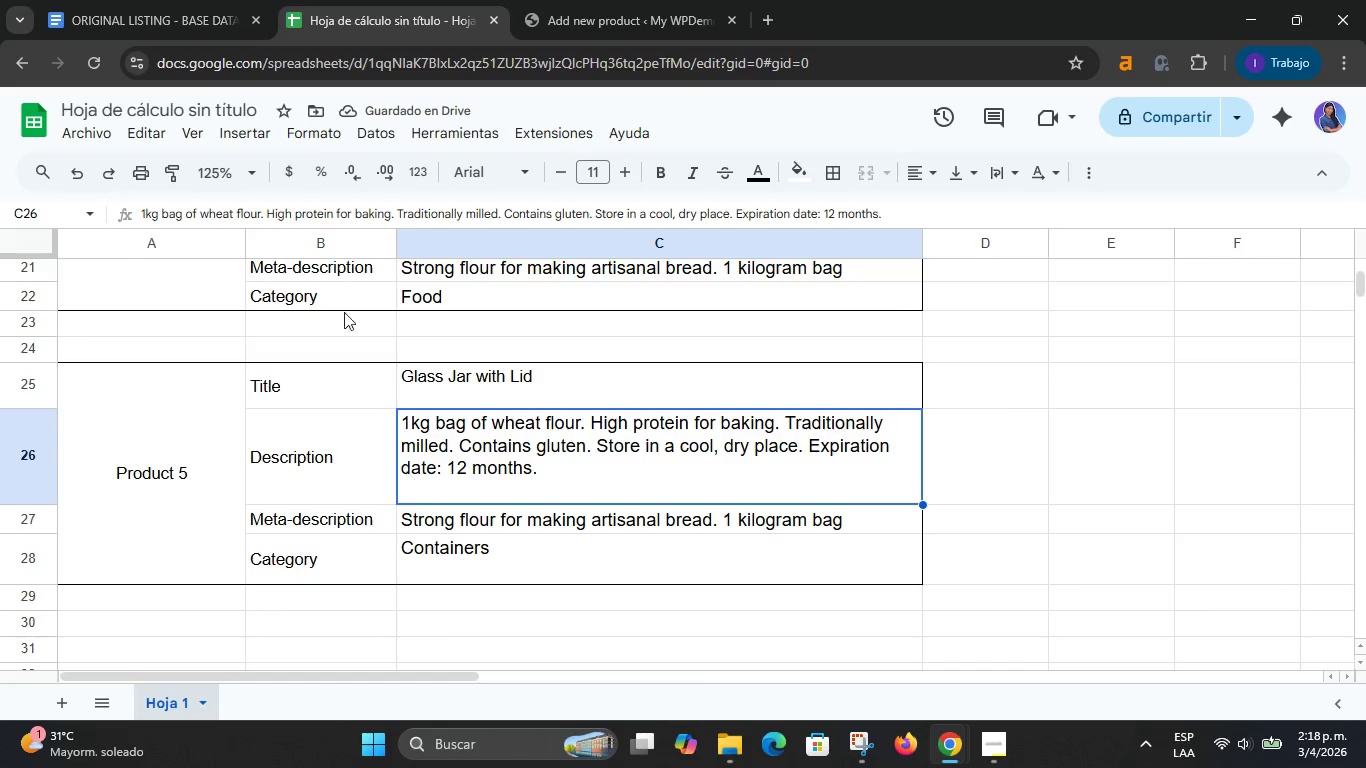 
double_click([224, 218])
 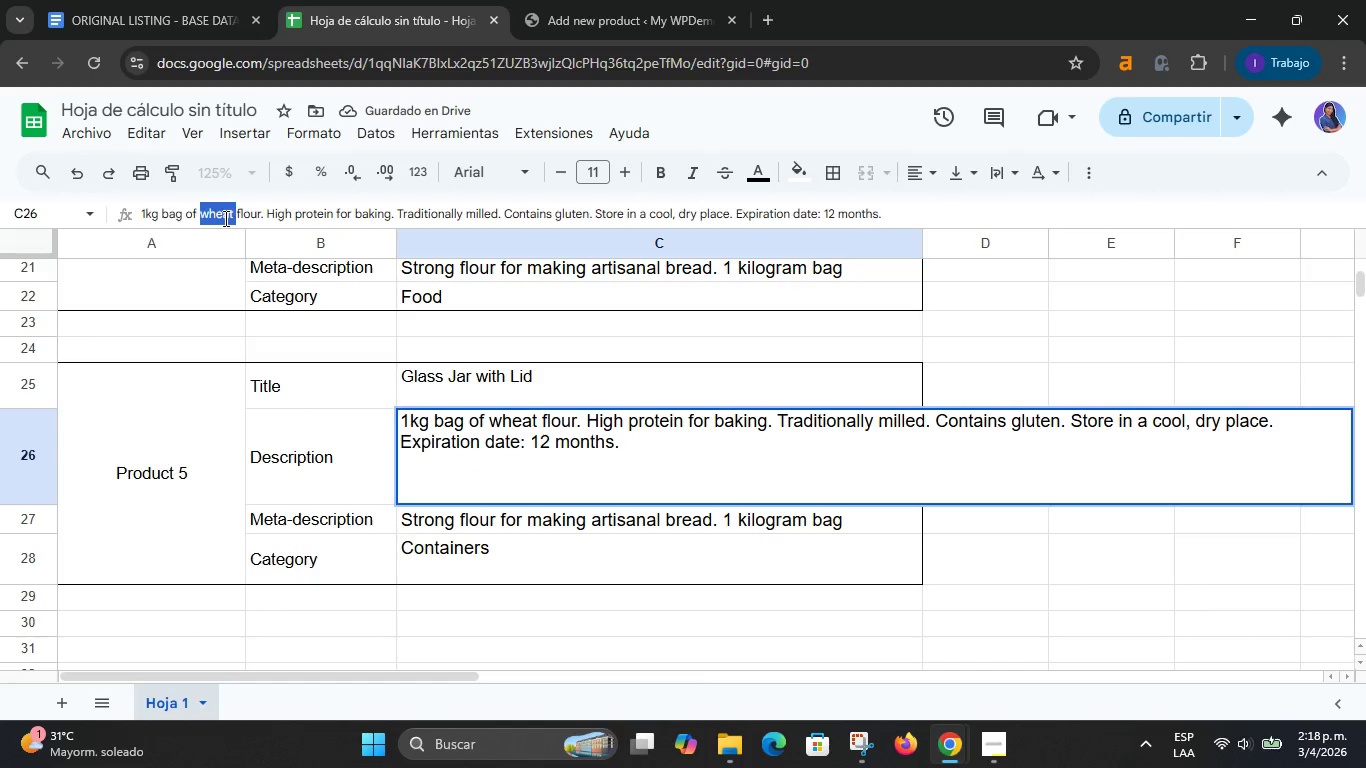 
triple_click([224, 218])
 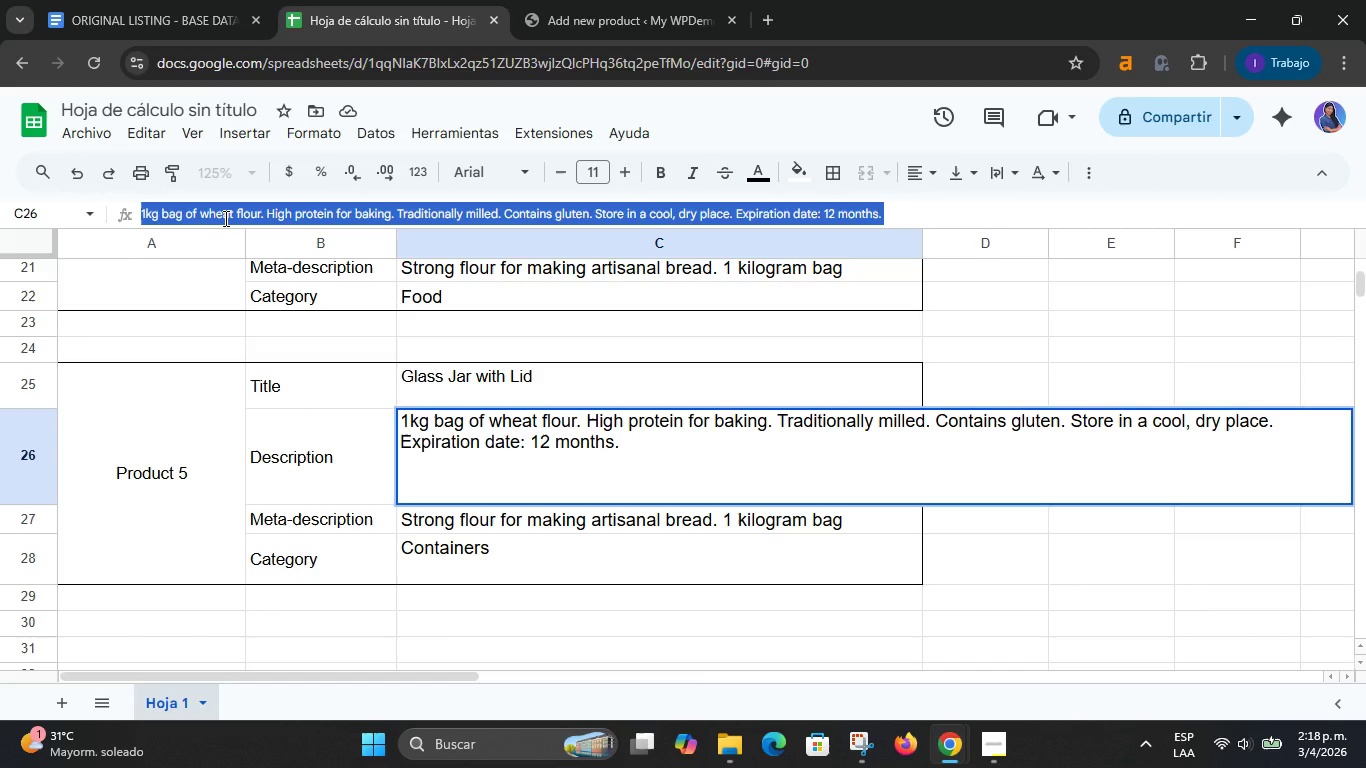 
hold_key(key=ControlLeft, duration=0.36)
 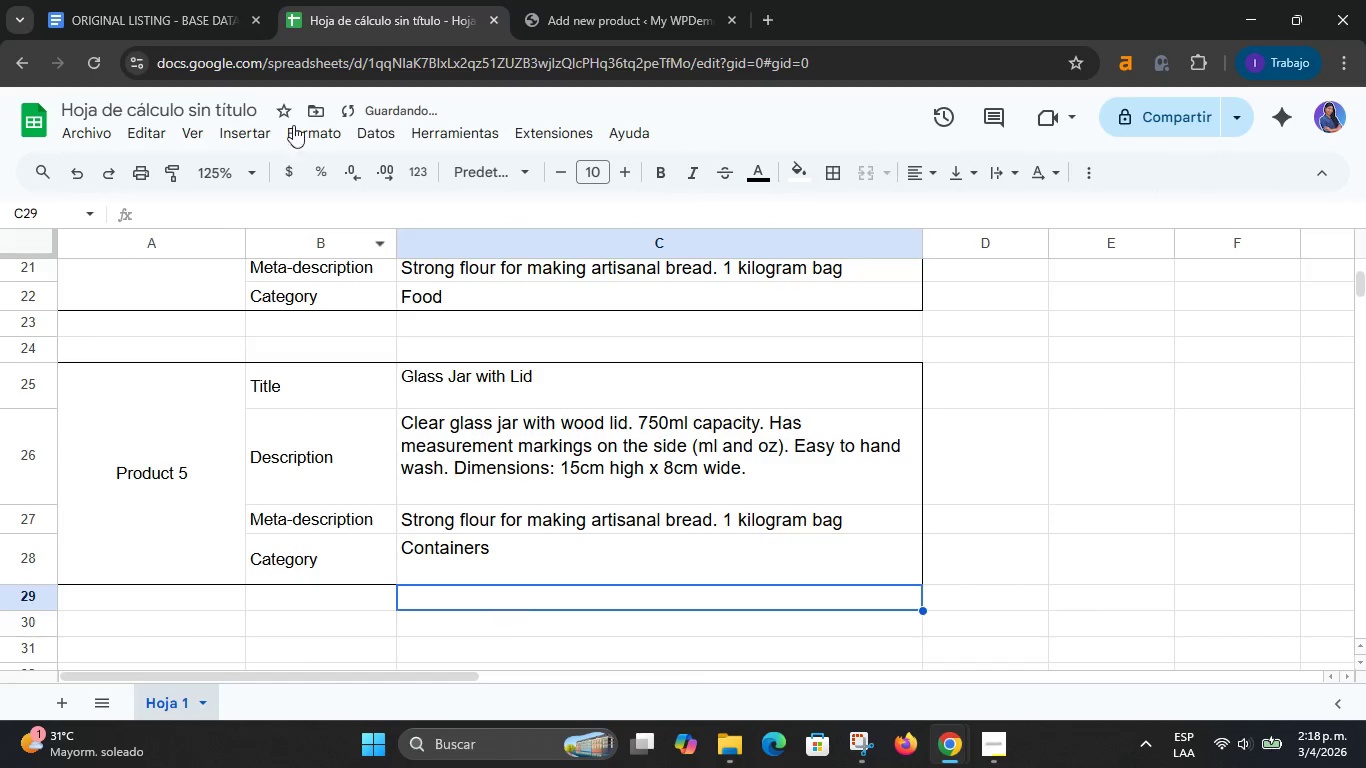 
left_click([148, 0])
 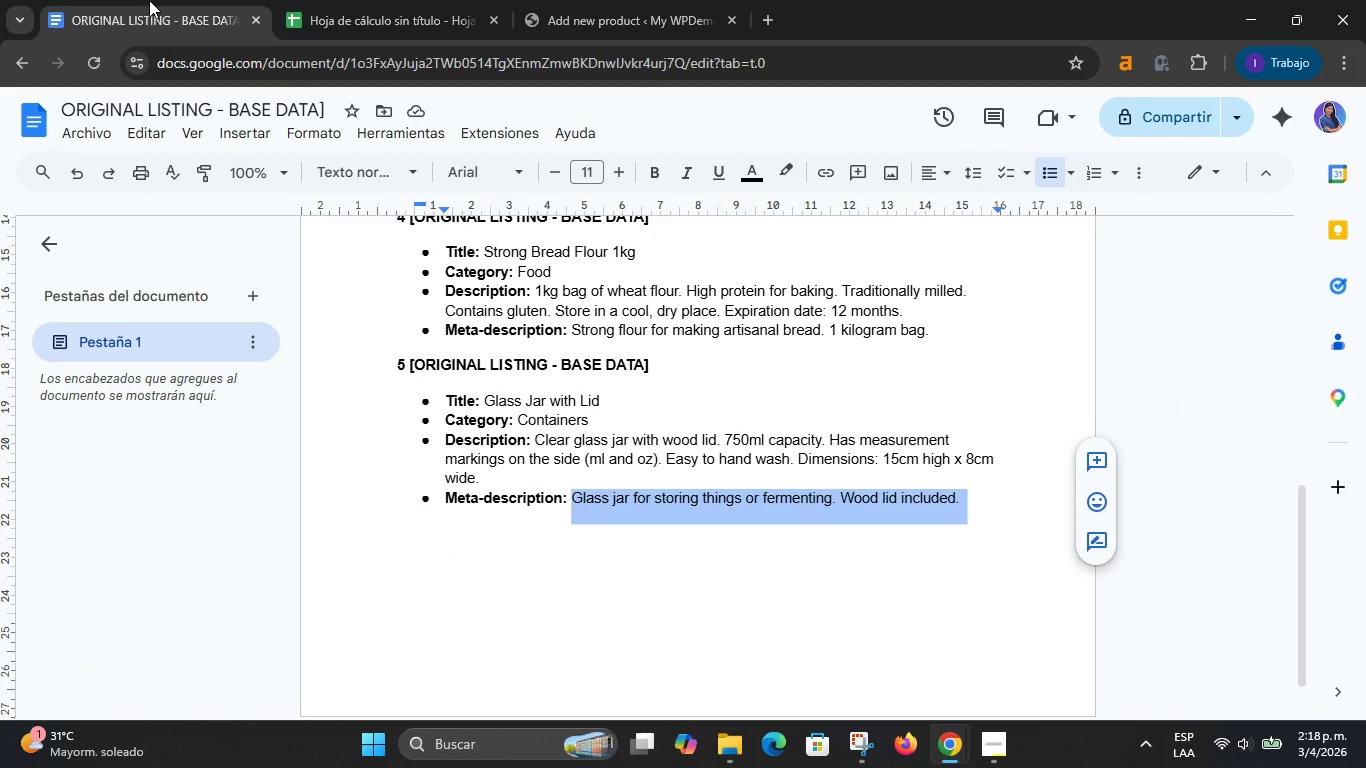 
left_click([333, 0])
 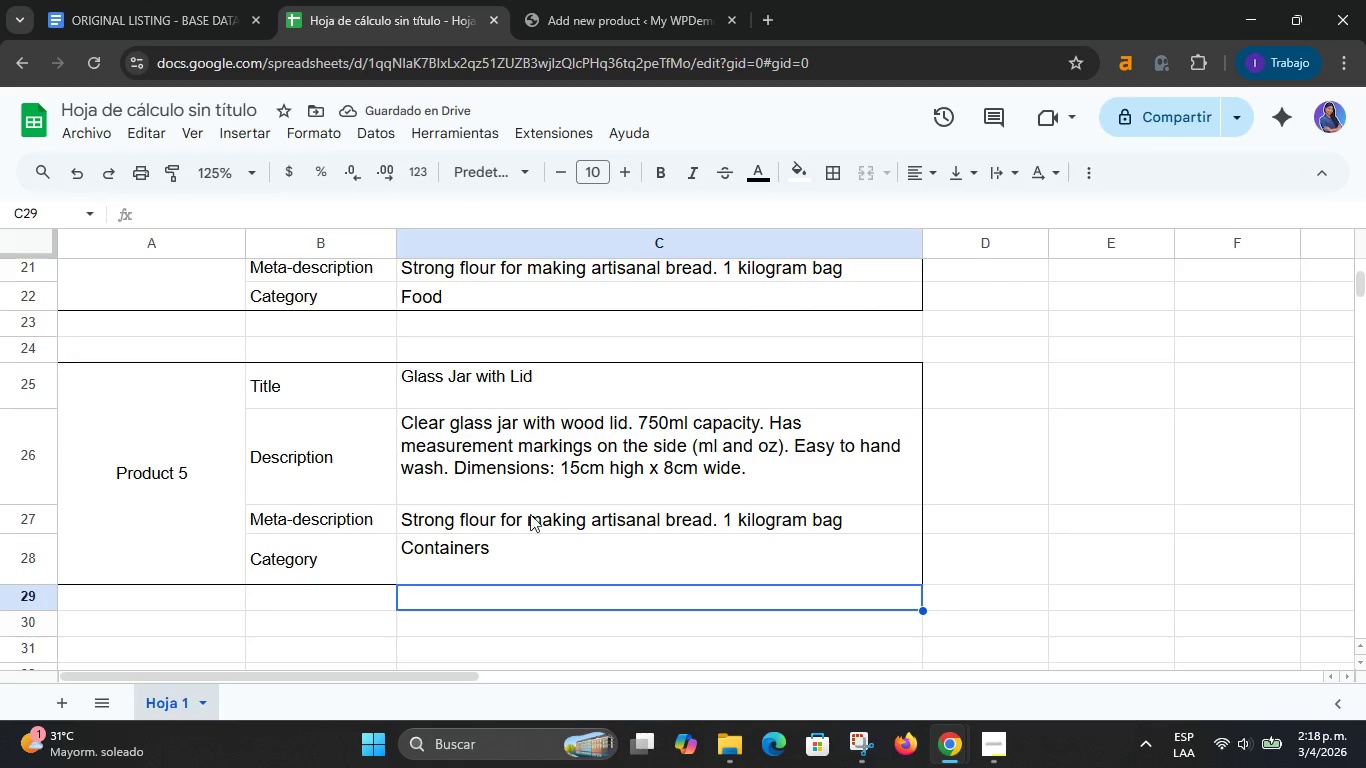 
left_click([528, 515])
 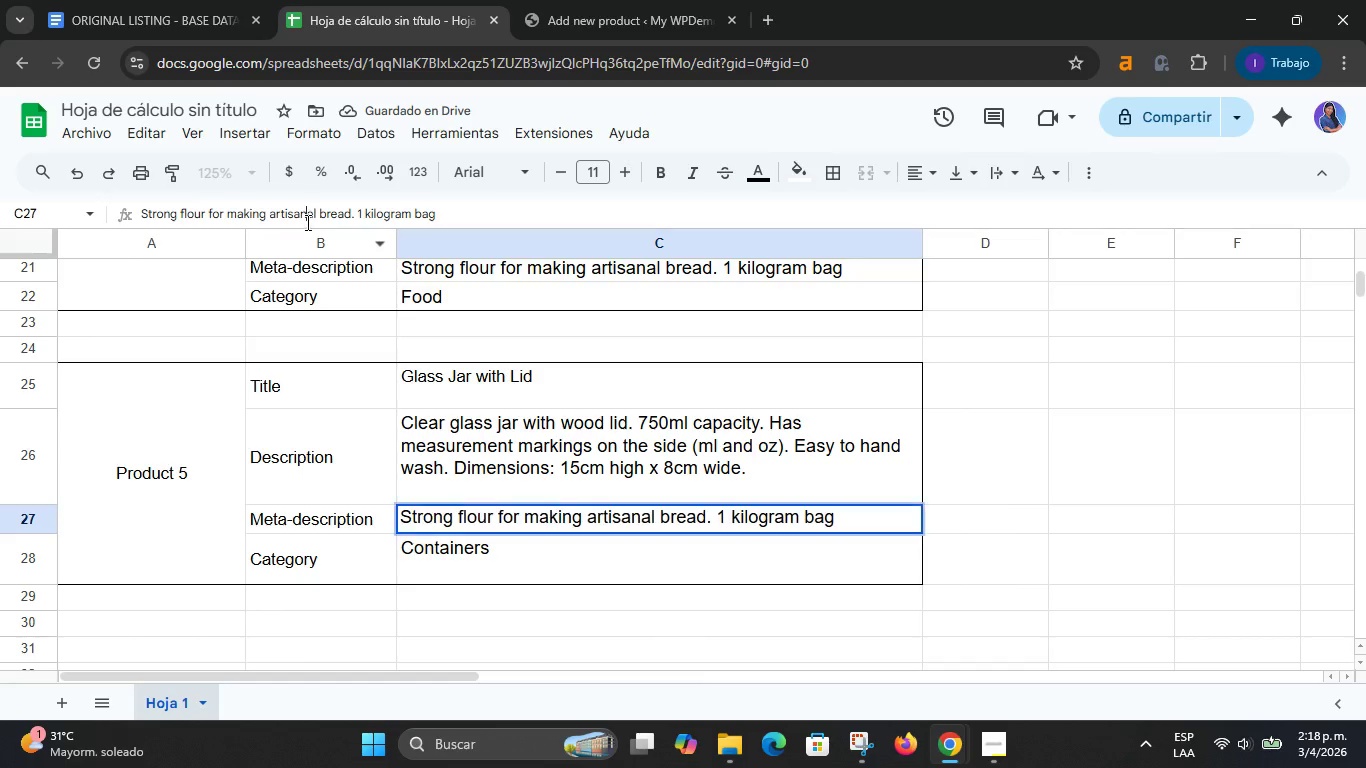 
double_click([304, 215])
 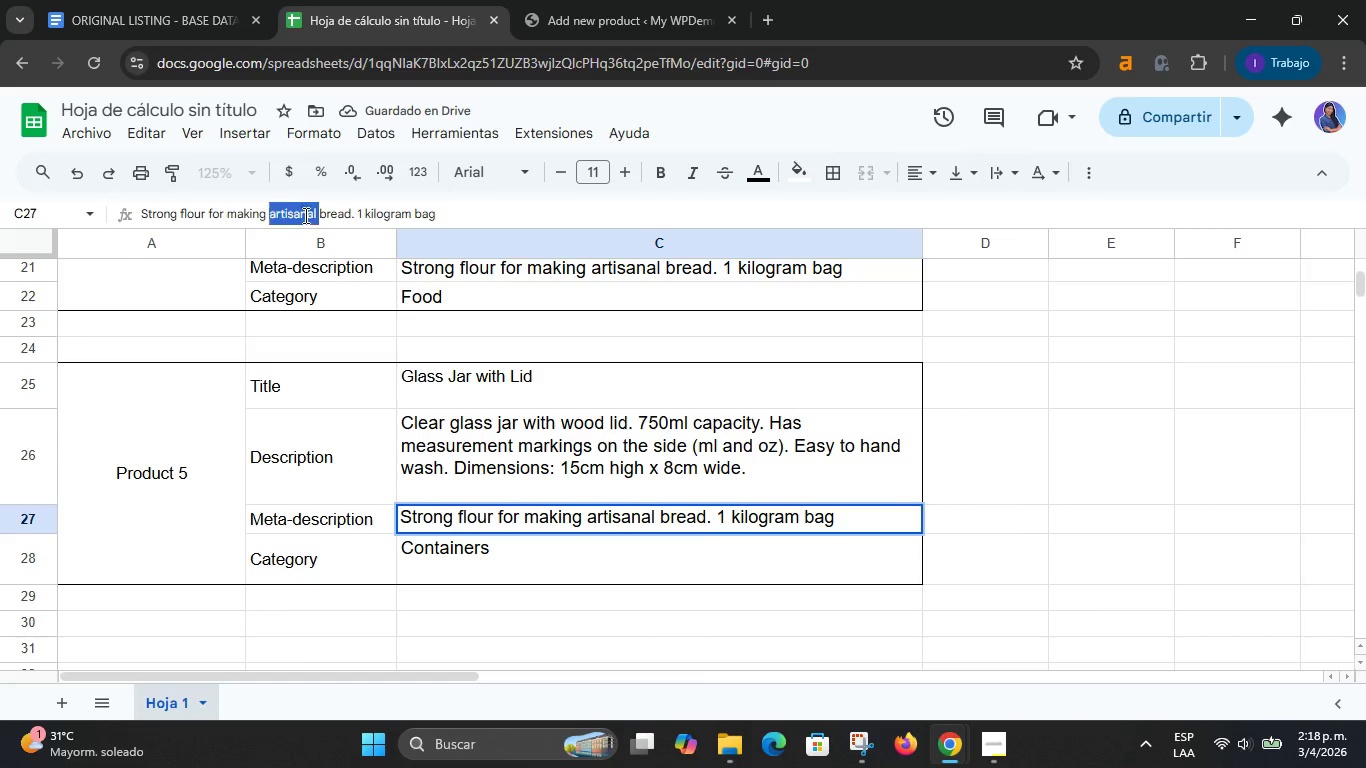 
triple_click([304, 215])
 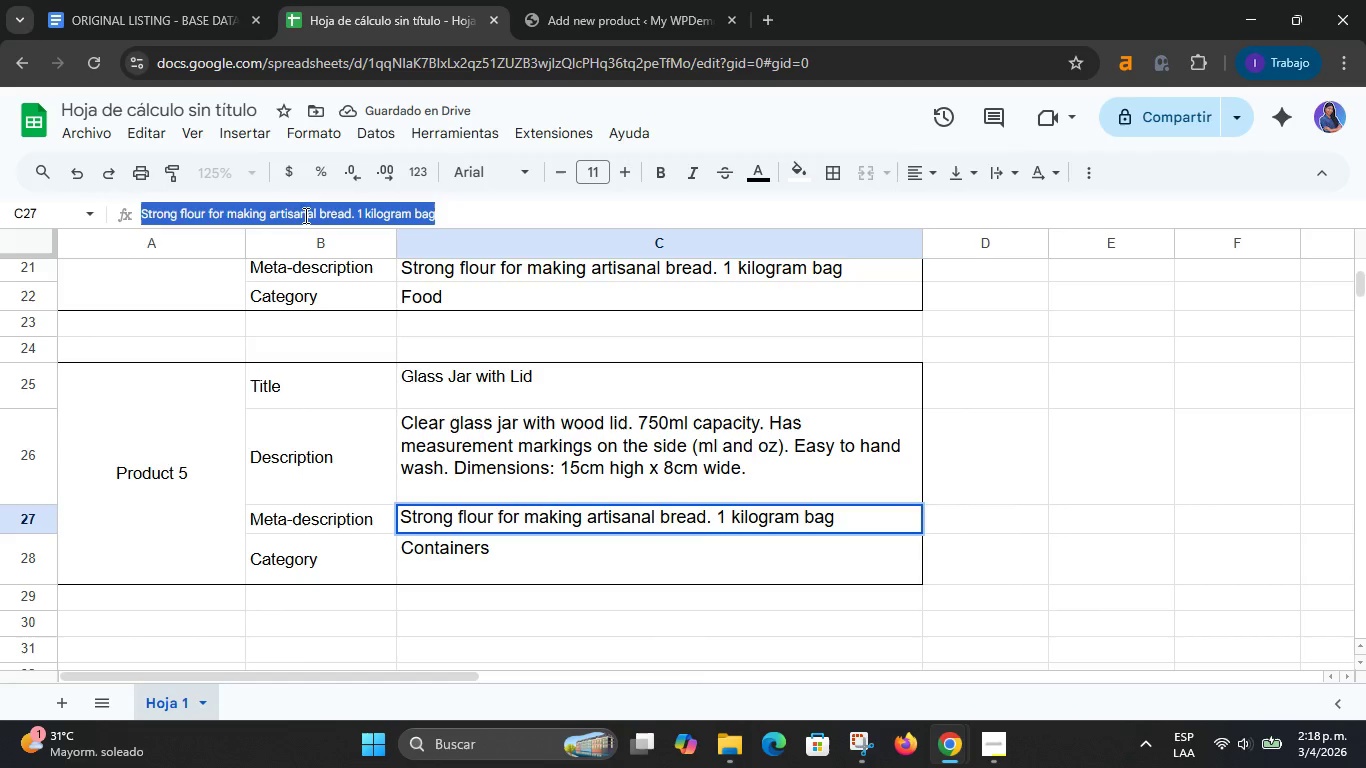 
triple_click([304, 215])
 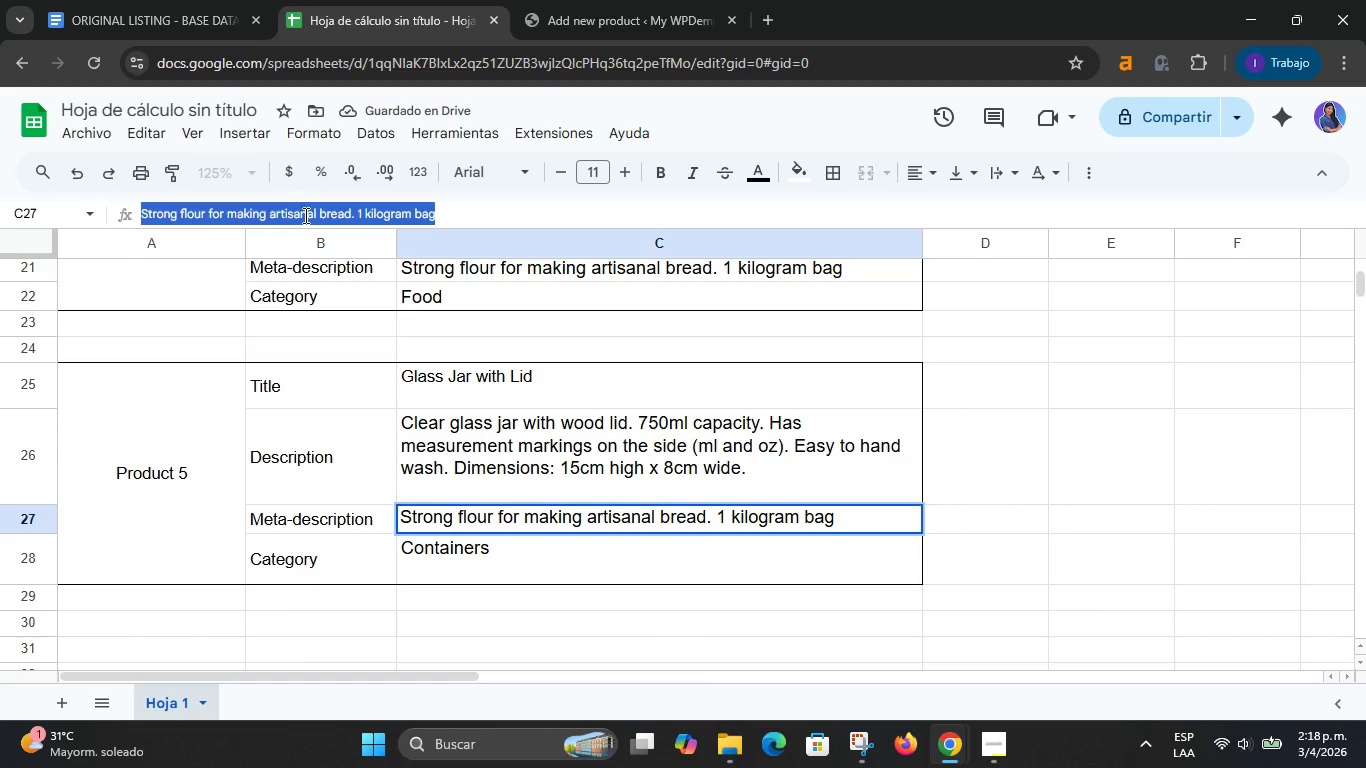 
key(Meta+V)
 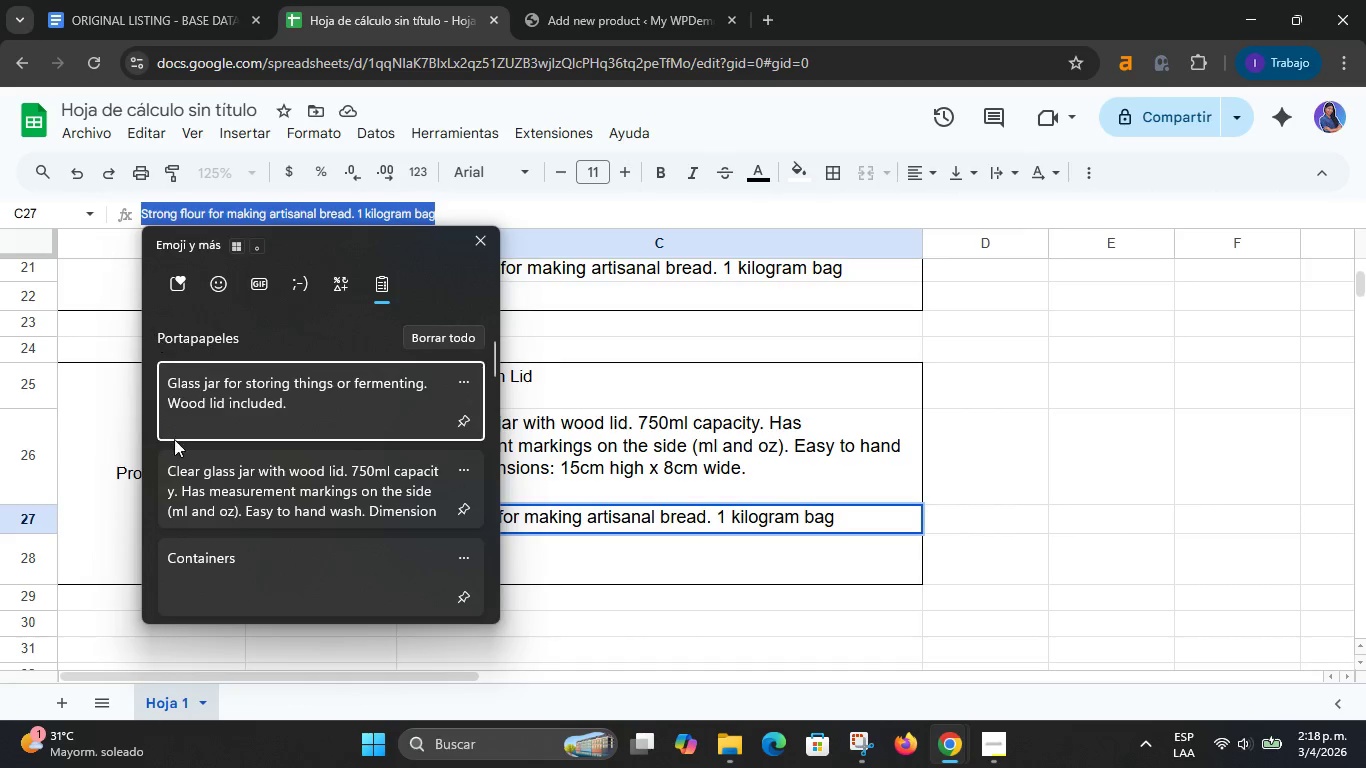 
left_click([211, 479])
 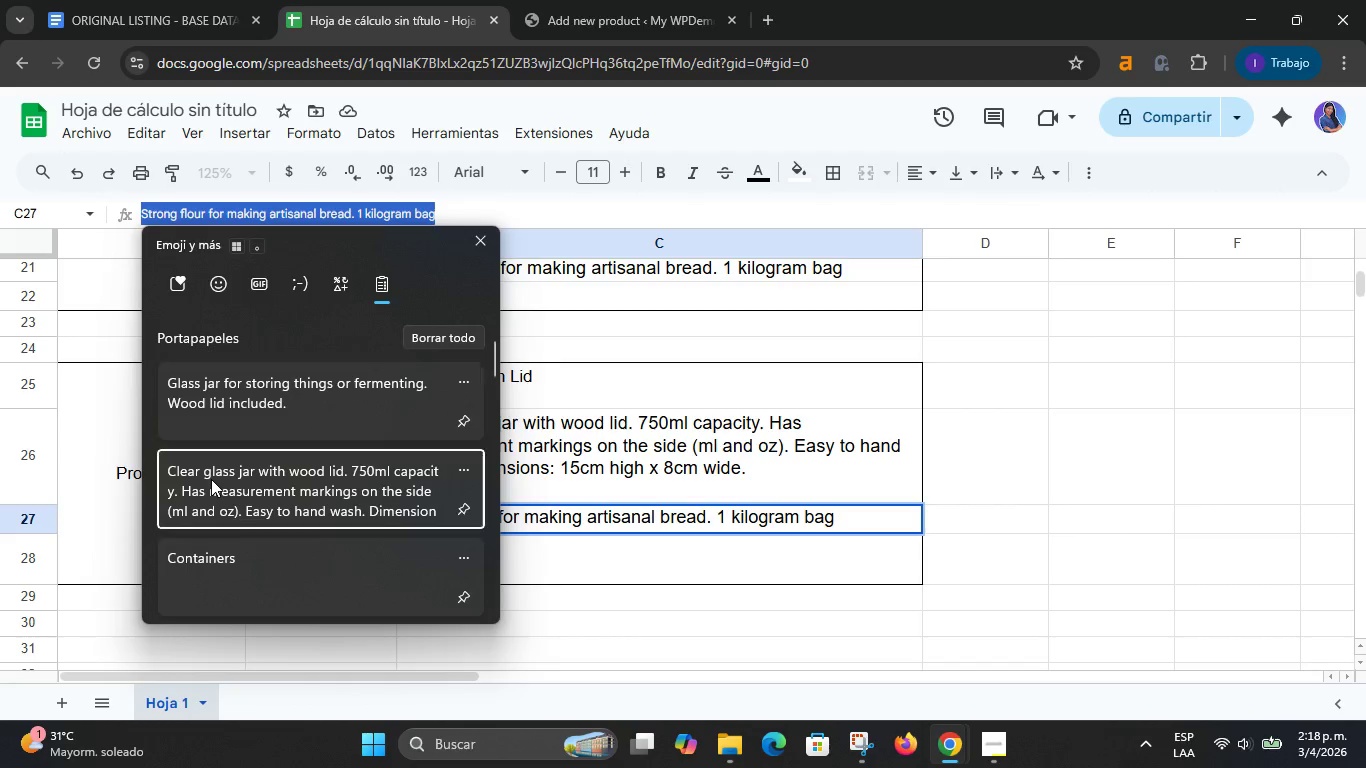 
key(Control+ControlLeft)
 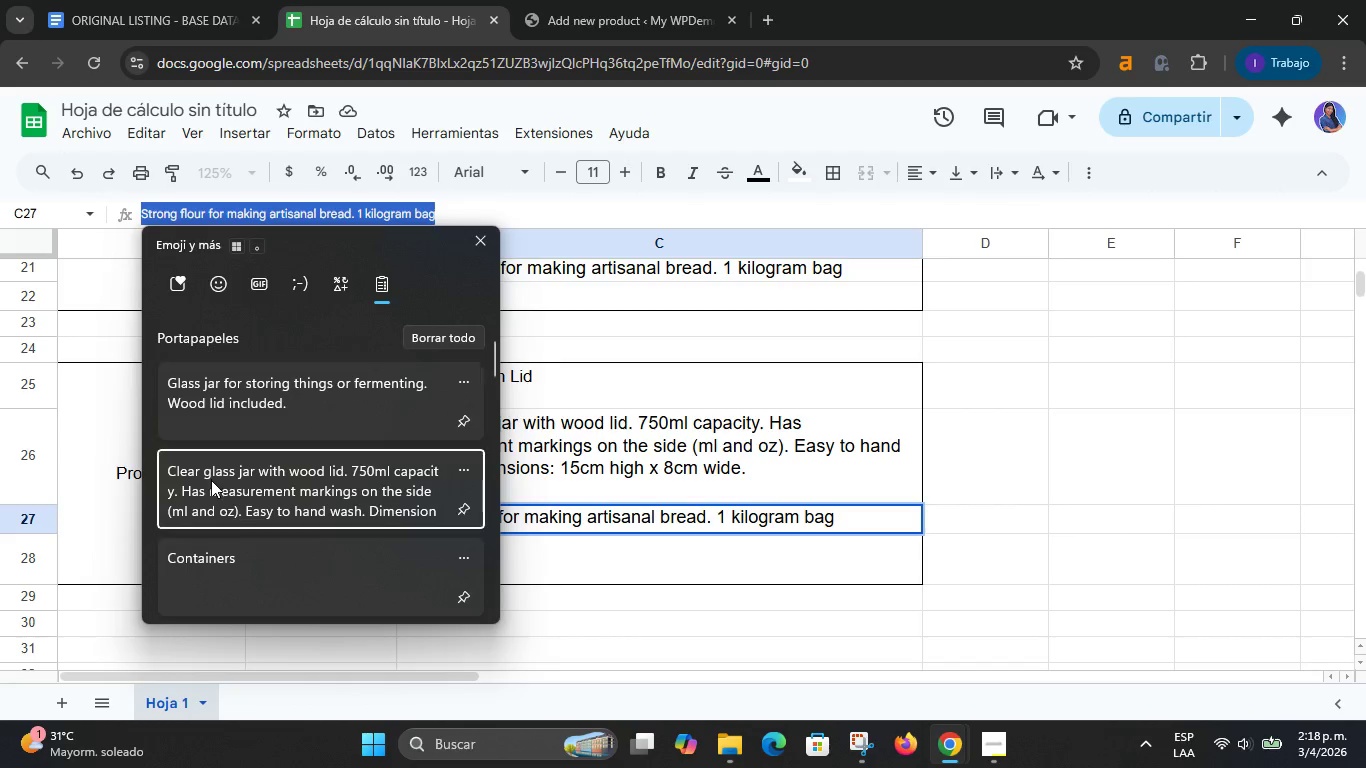 
hold_key(key=V, duration=12.02)
 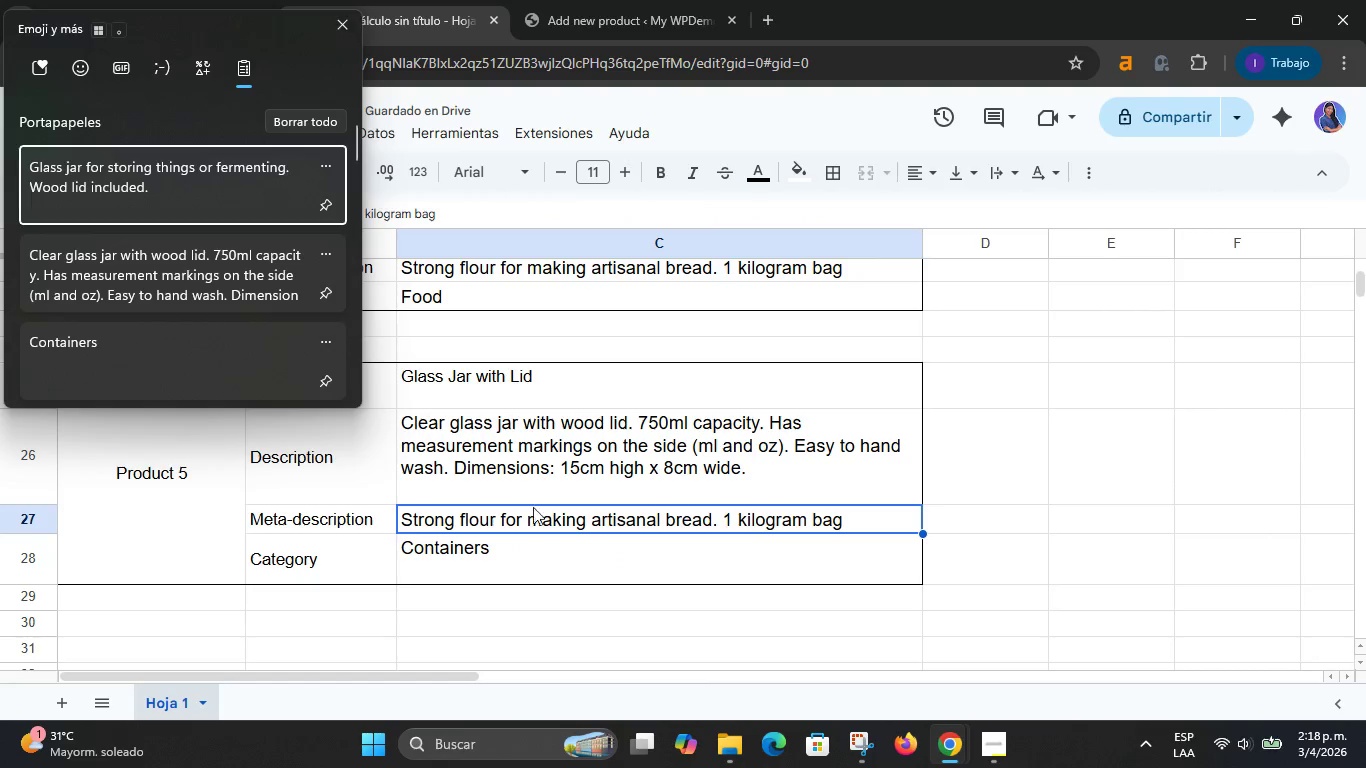 
left_click([976, 437])
 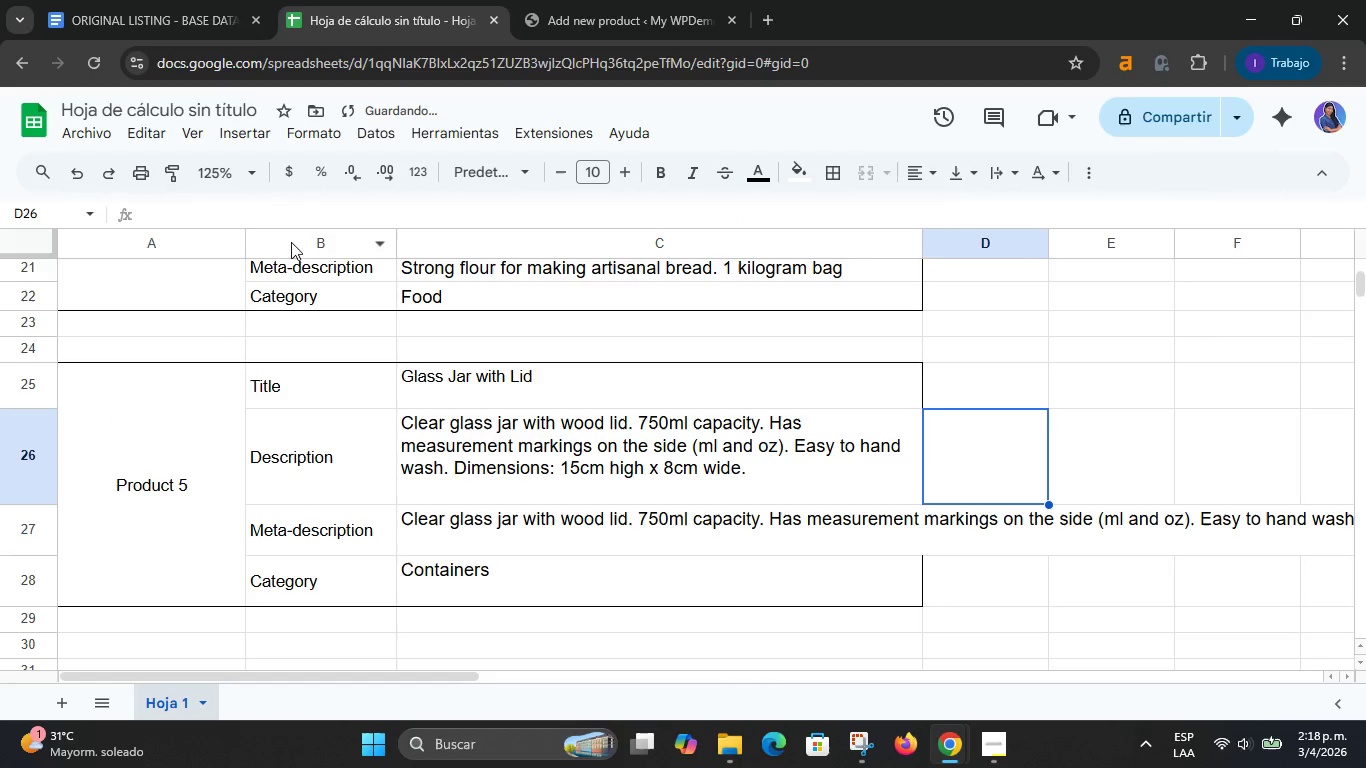 
left_click([599, 526])
 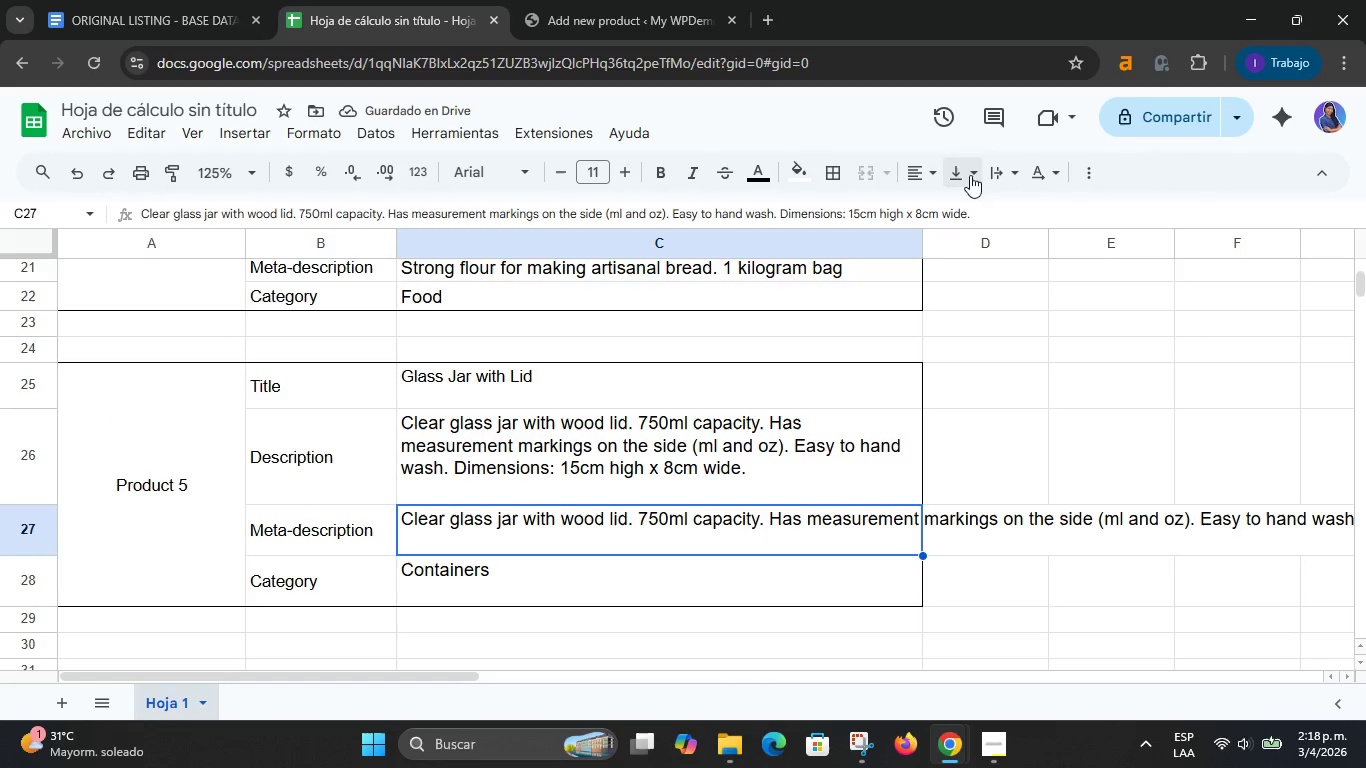 
left_click([999, 170])
 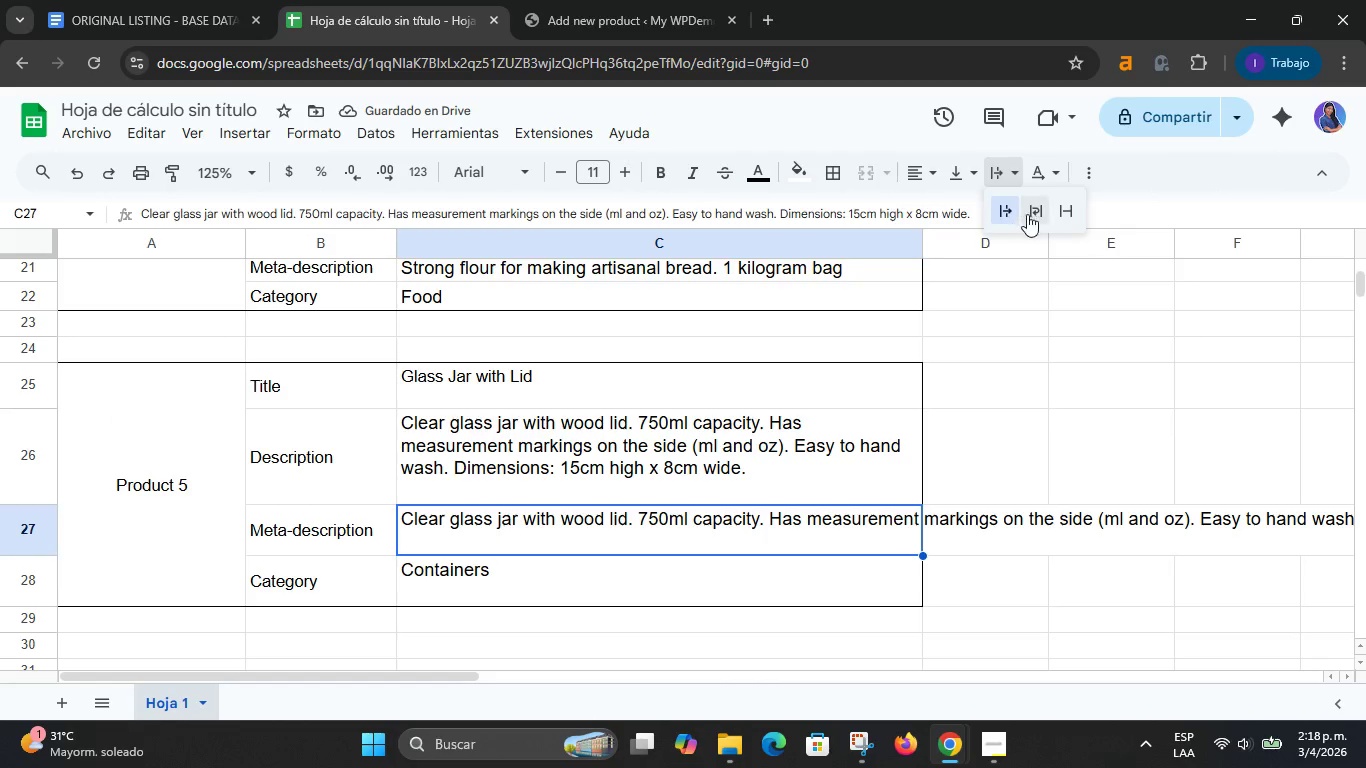 
left_click([1030, 215])
 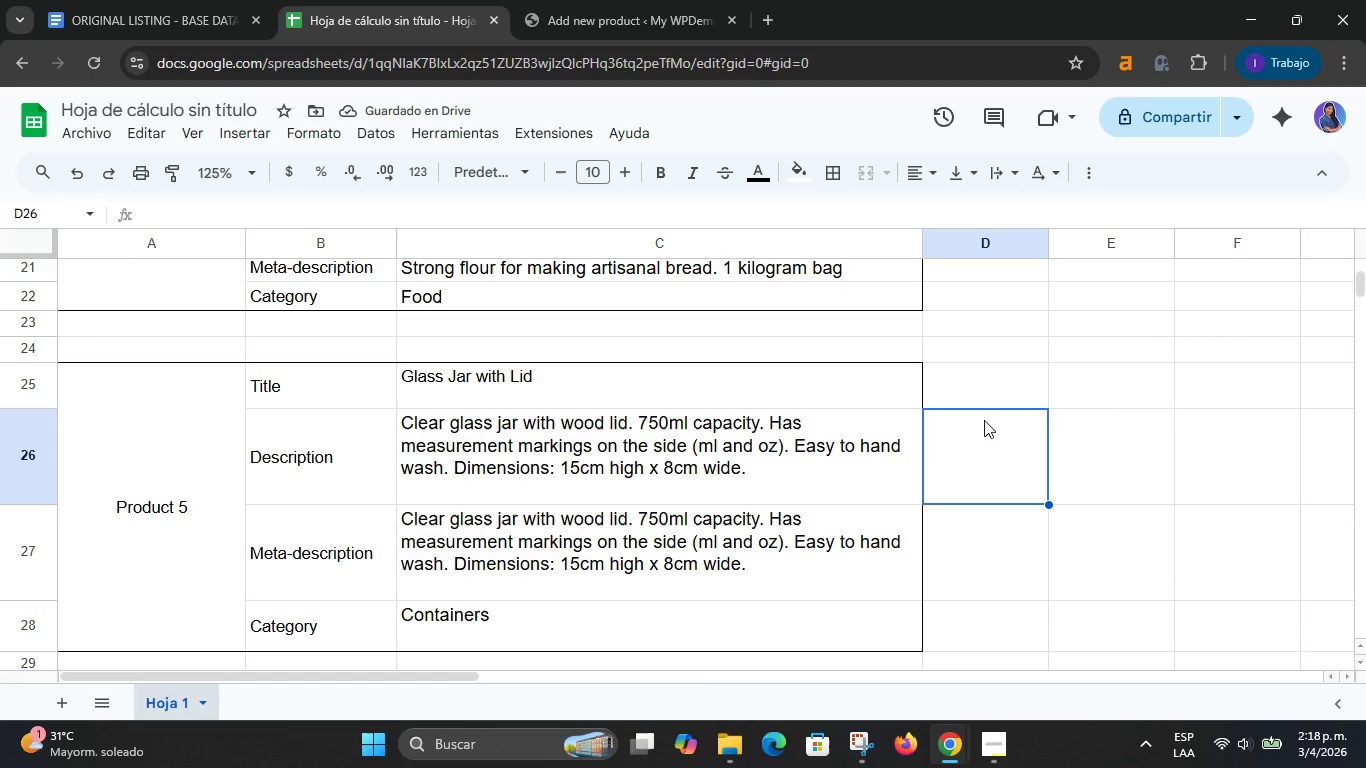 
double_click([72, 166])
 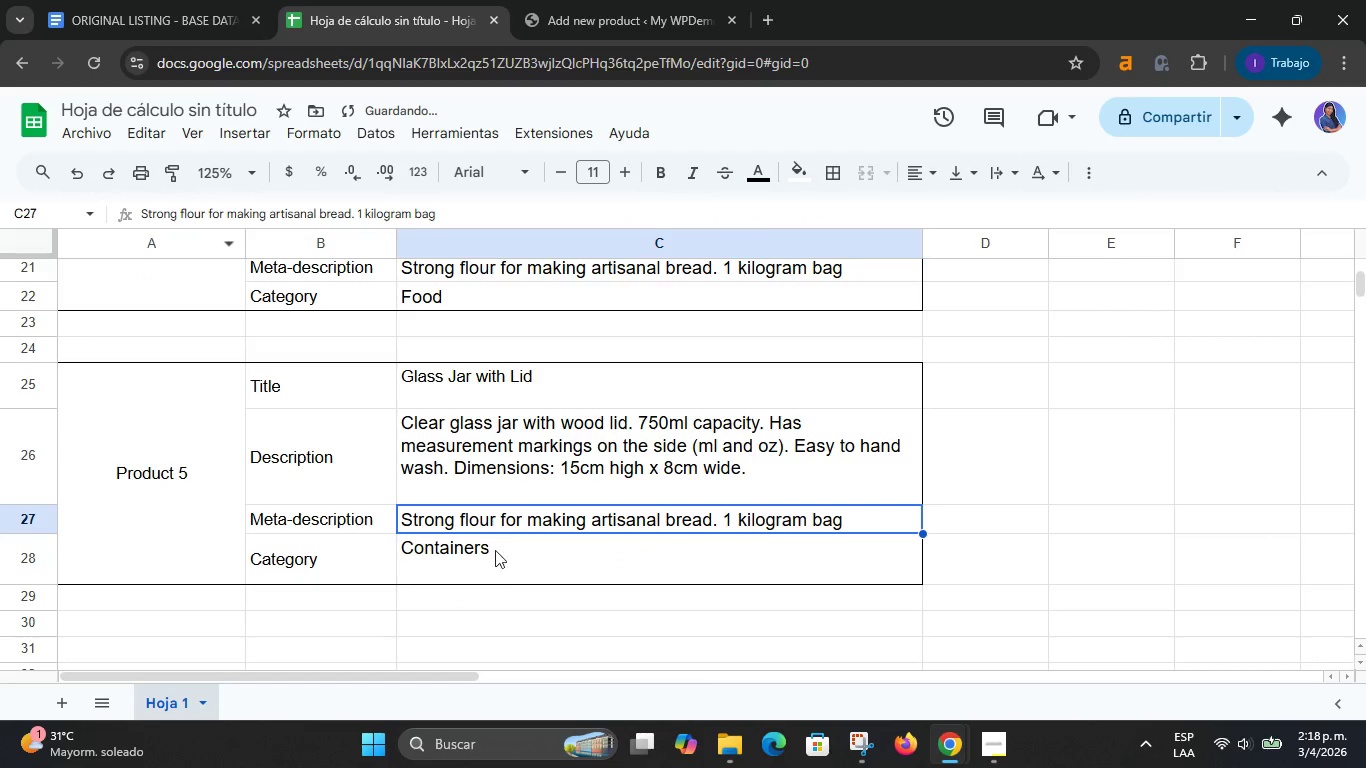 
hold_key(key=MetaLeft, duration=0.44)
 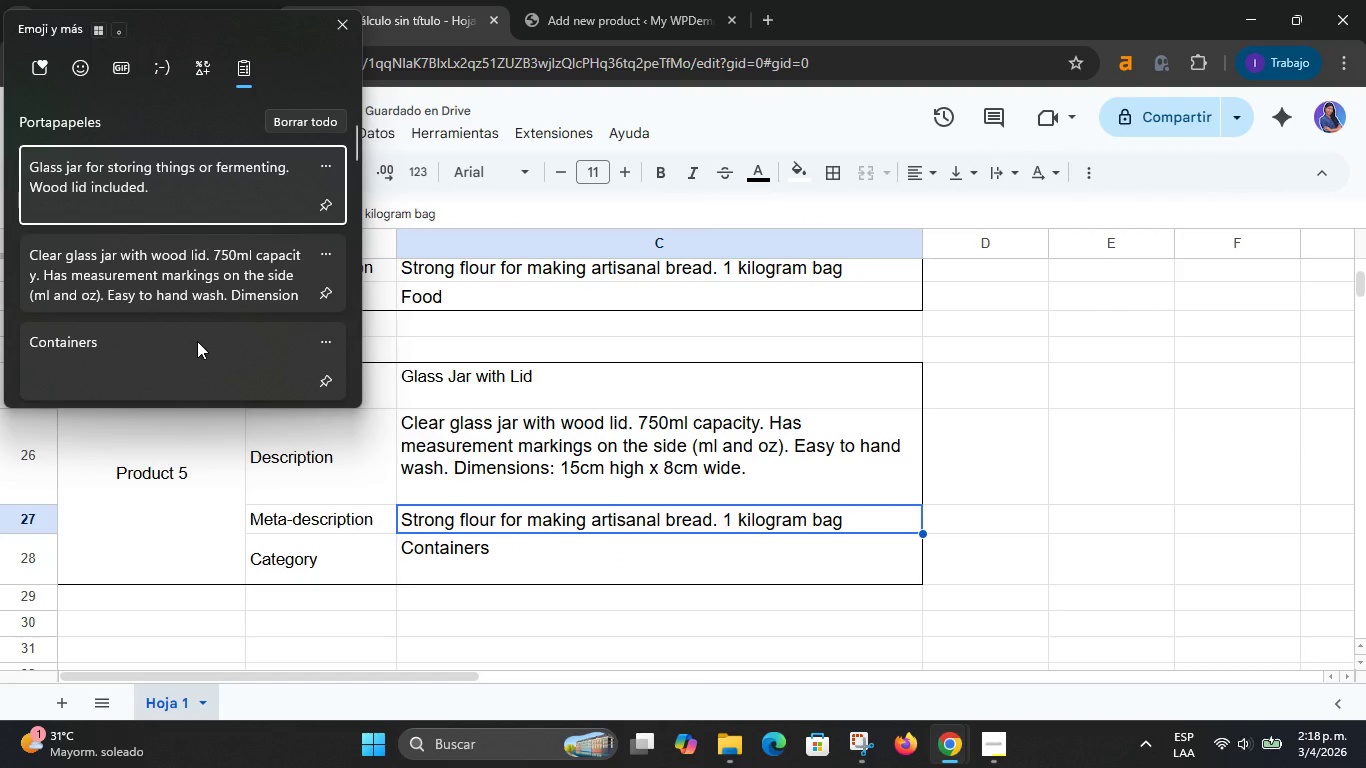 
left_click([172, 205])
 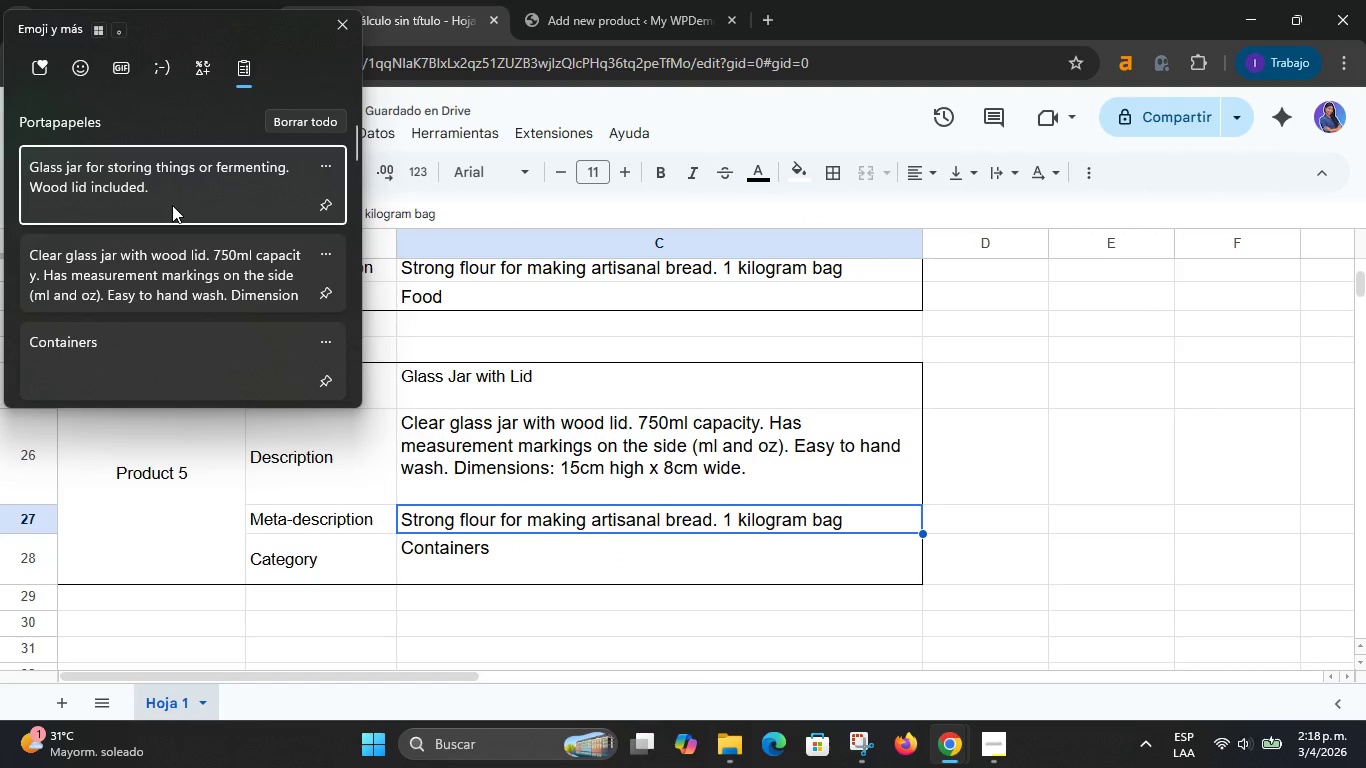 
key(Control+ControlLeft)
 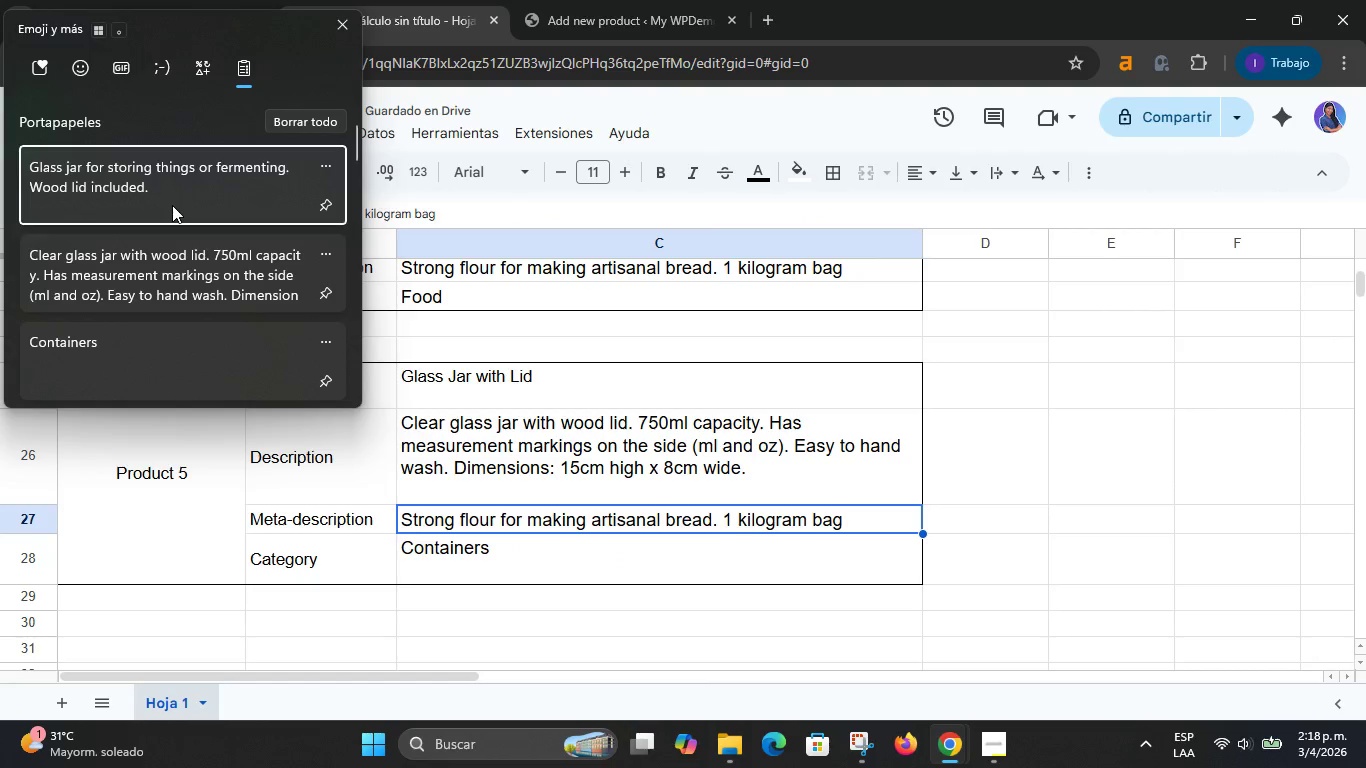 
left_click([1056, 496])
 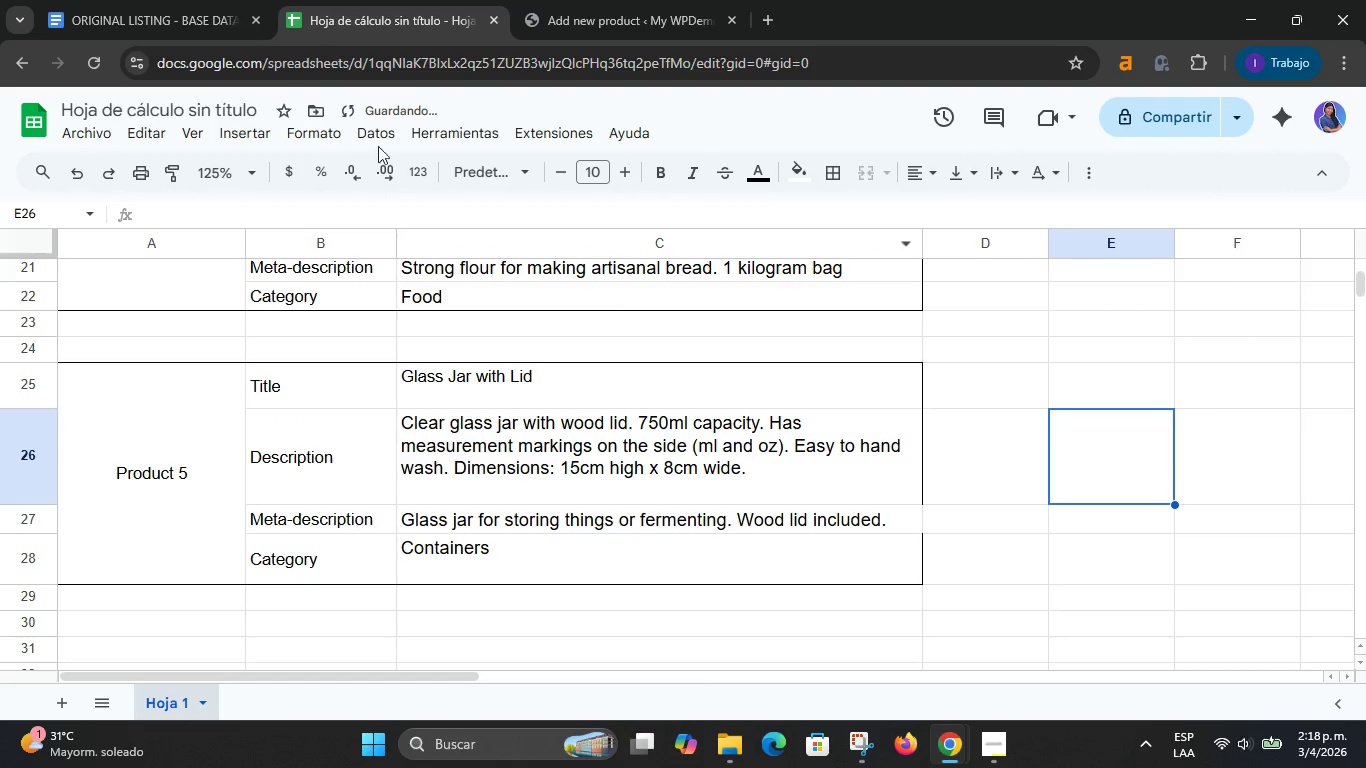 
left_click([165, 11])
 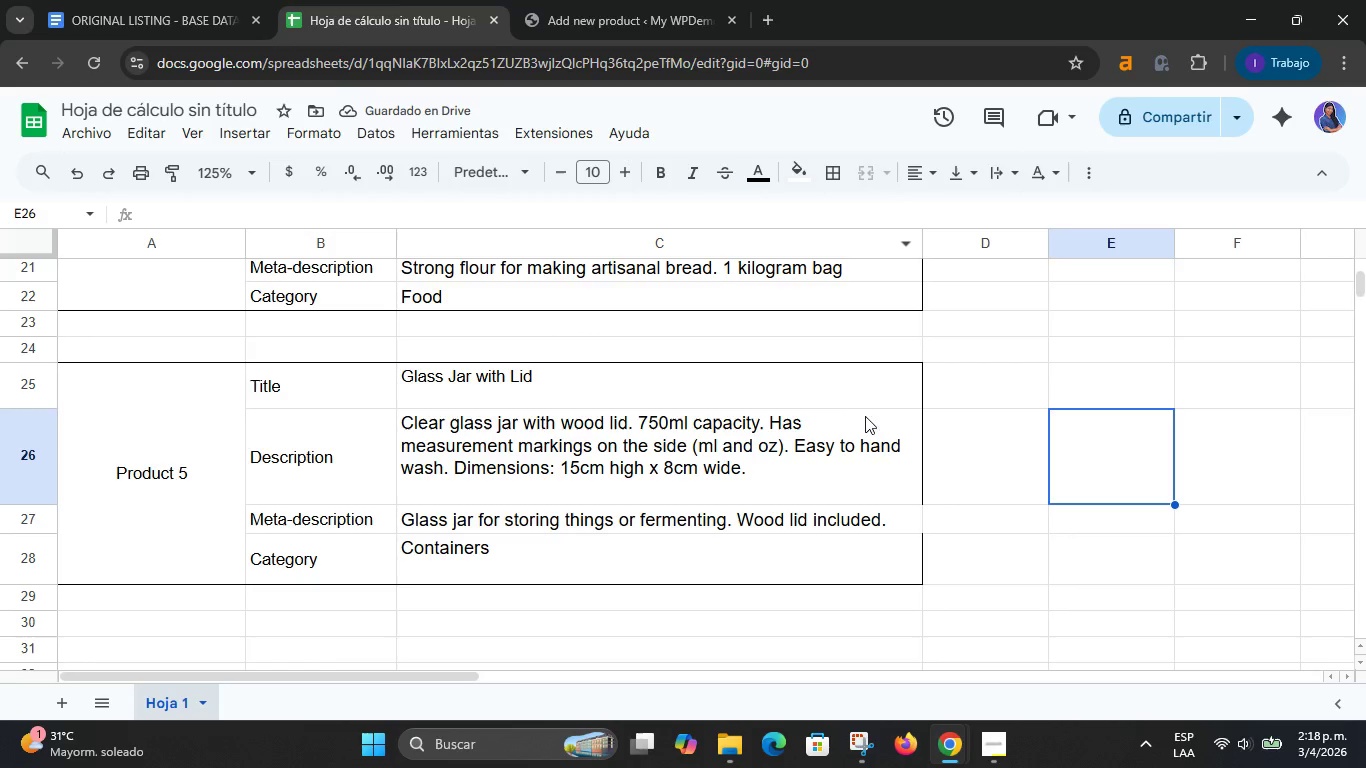 
left_click_drag(start_coordinate=[164, 392], to_coordinate=[660, 536])
 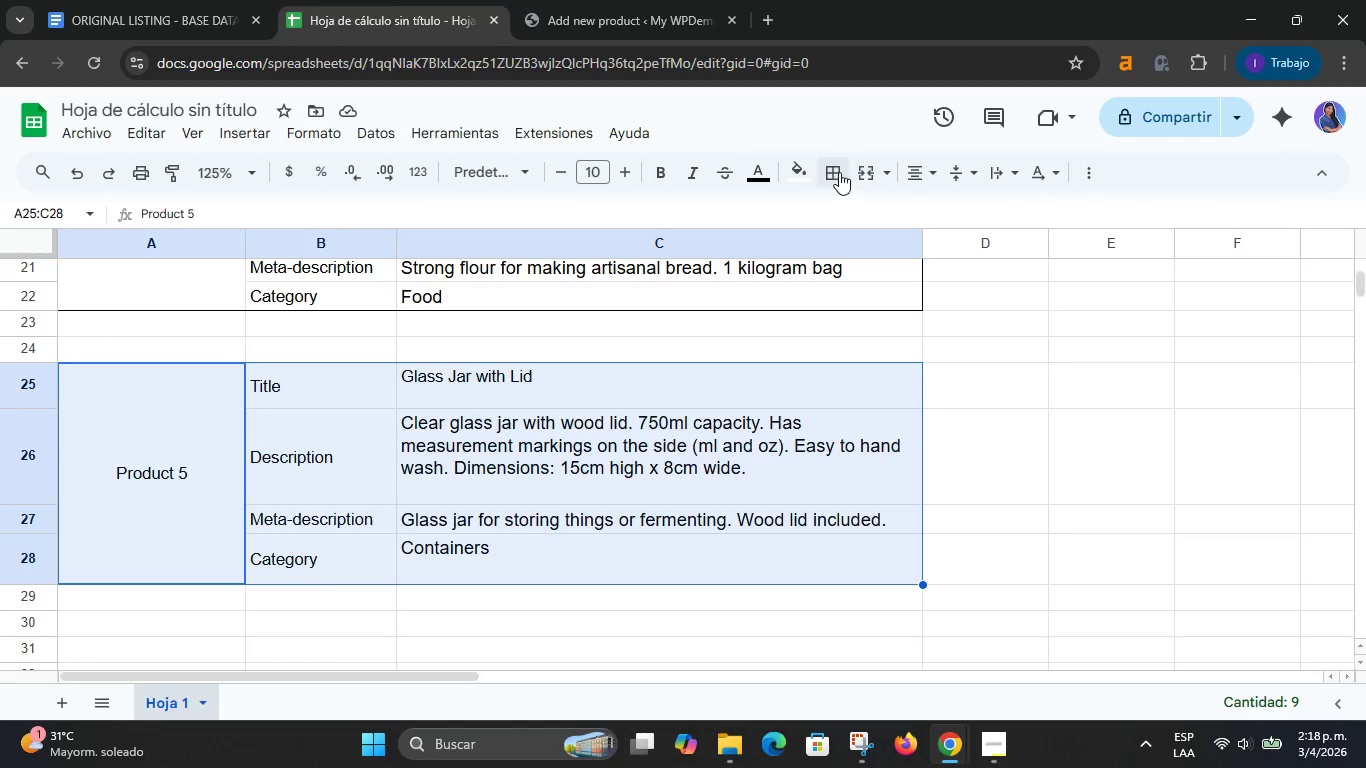 
left_click([838, 171])
 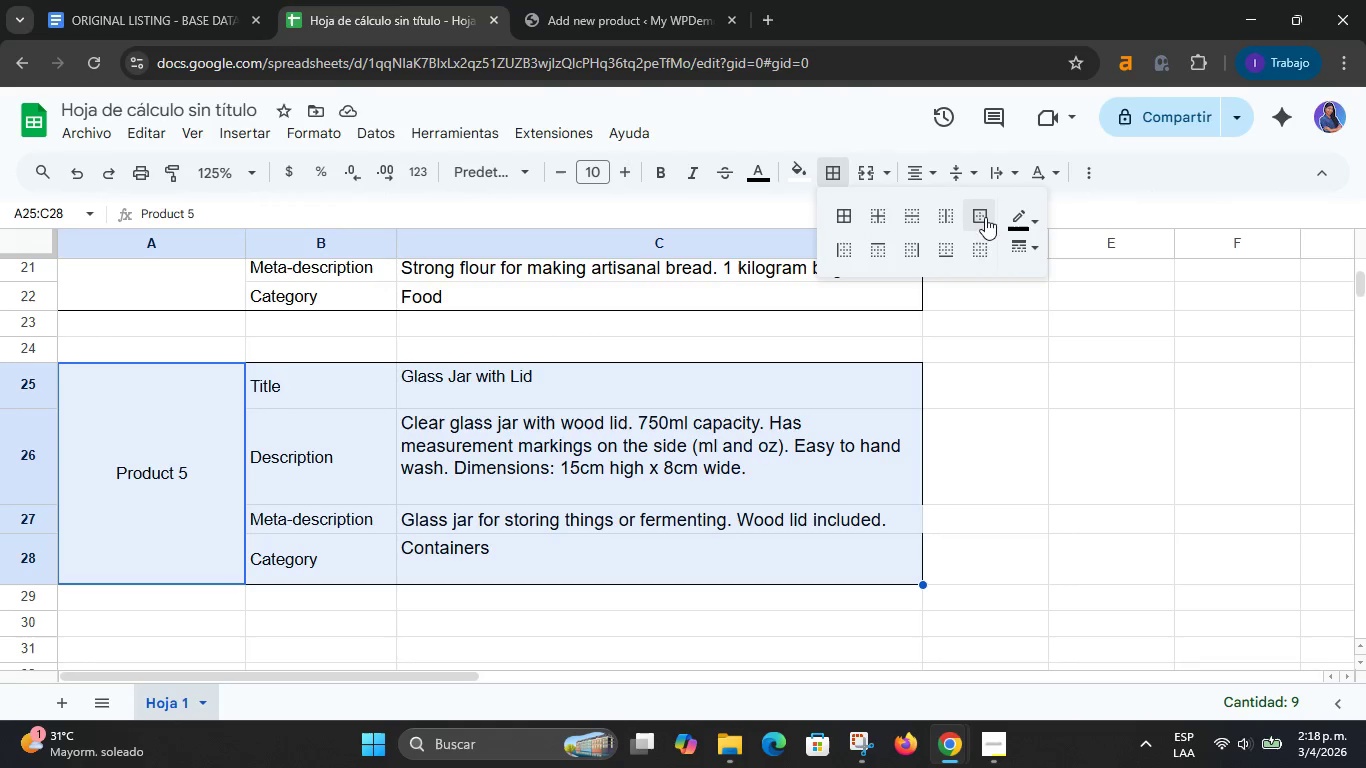 
double_click([1049, 526])
 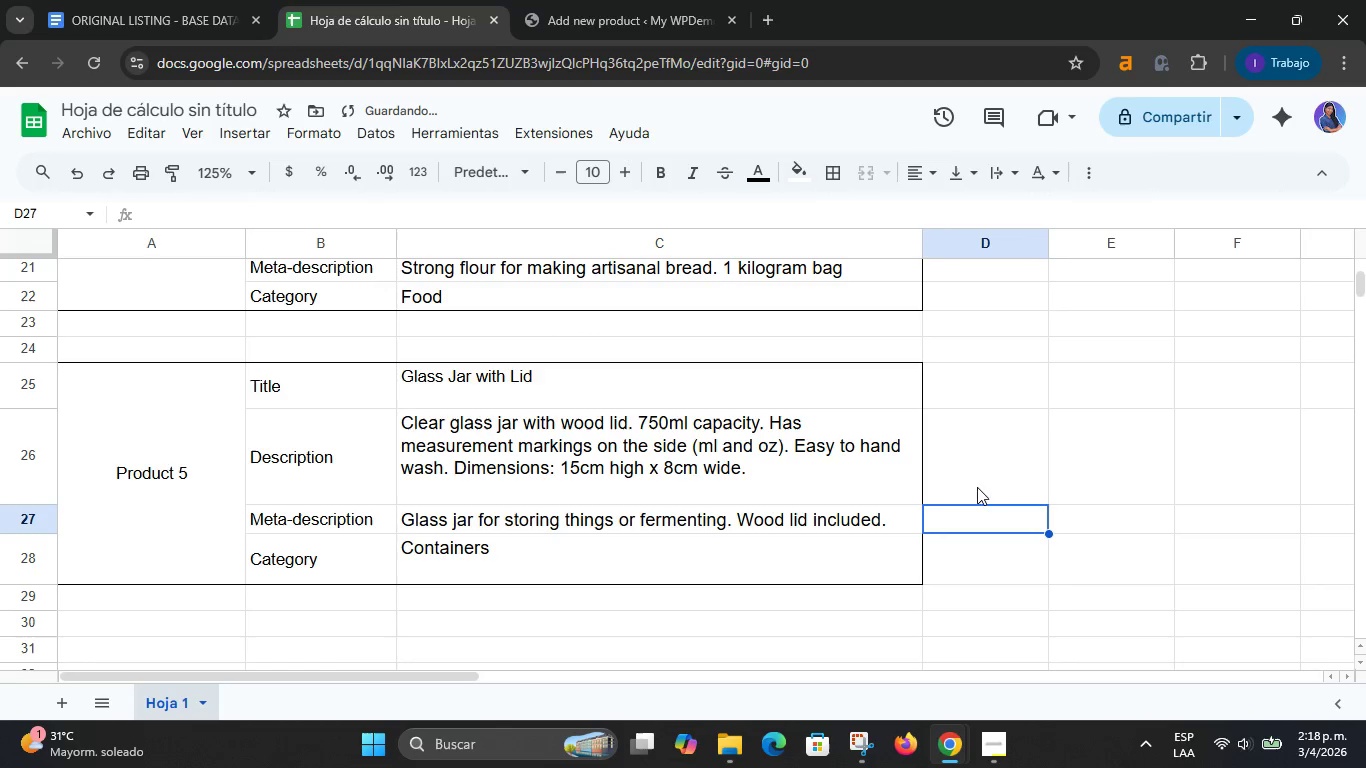 
scroll: coordinate [924, 487], scroll_direction: up, amount: 14.0
 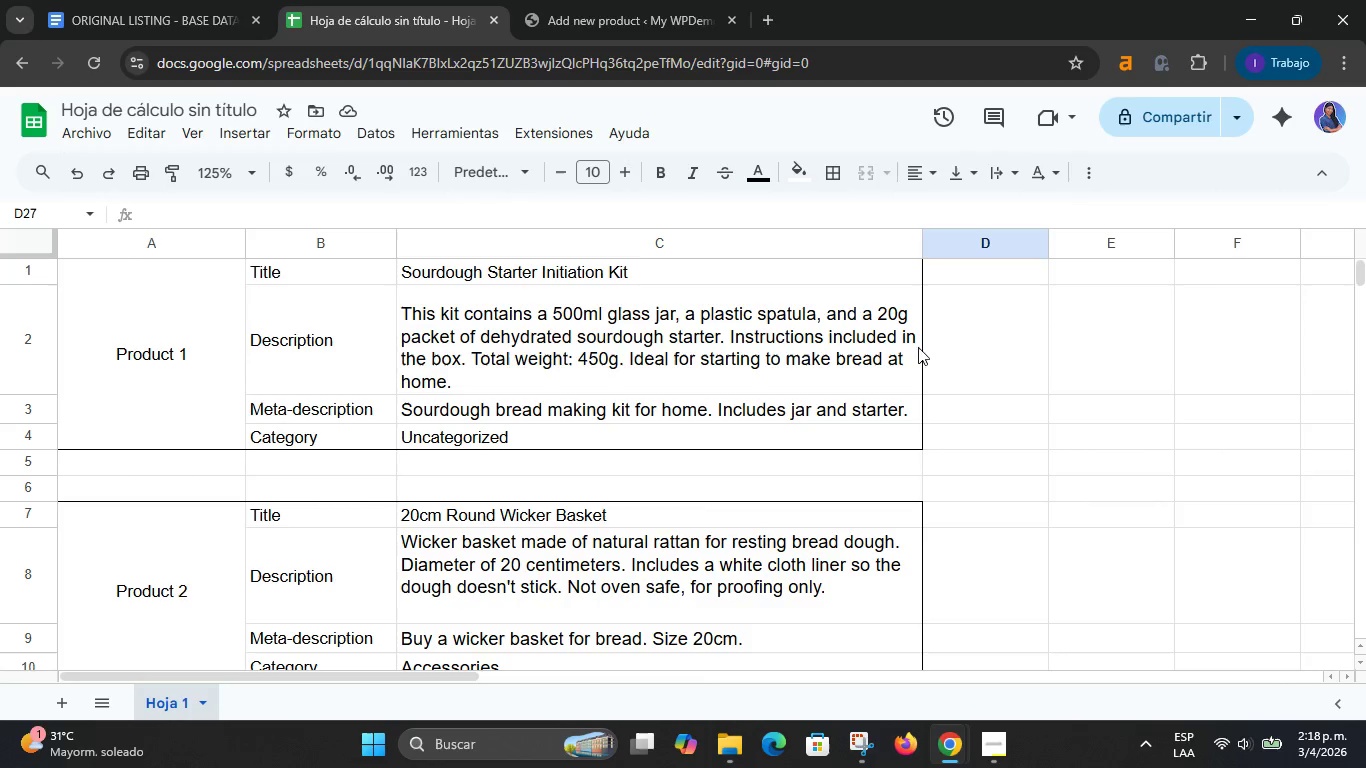 
wait(7.29)
 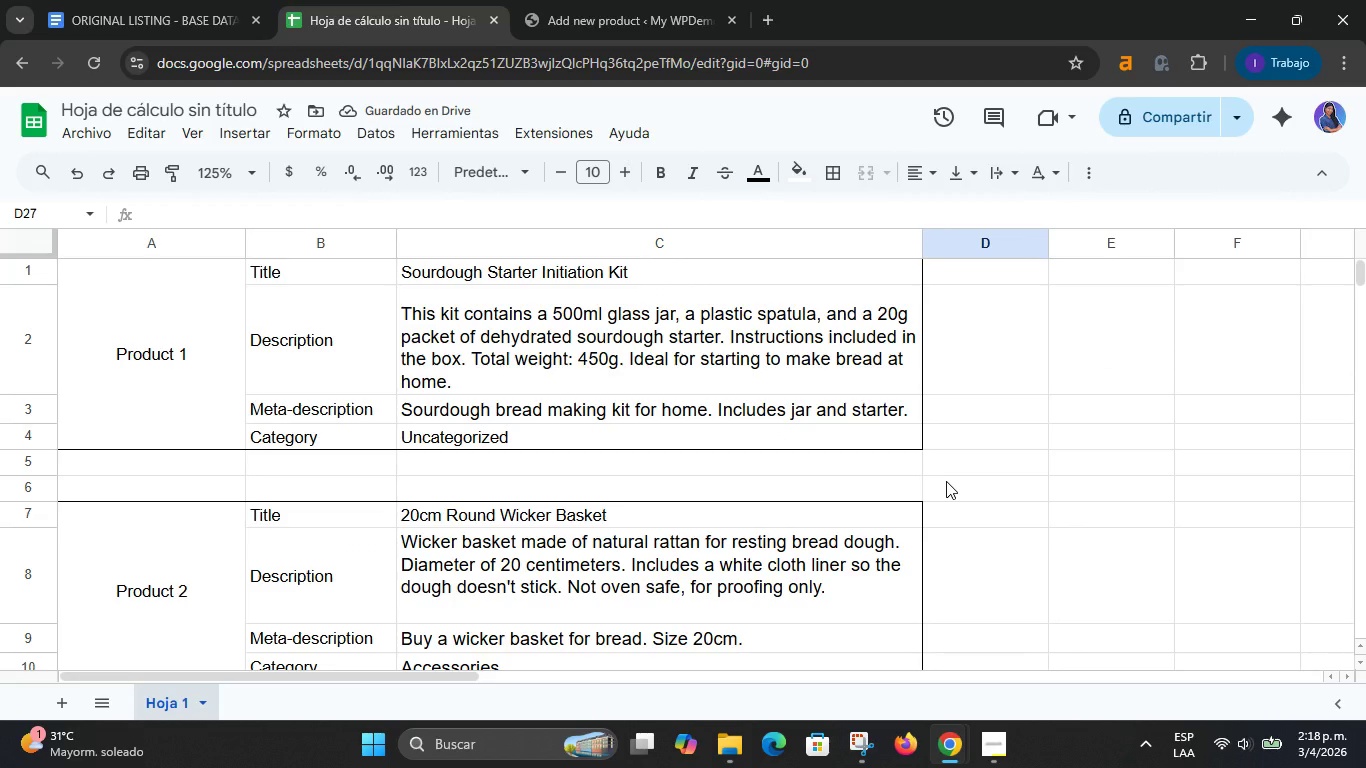 
left_click_drag(start_coordinate=[398, 235], to_coordinate=[381, 230])
 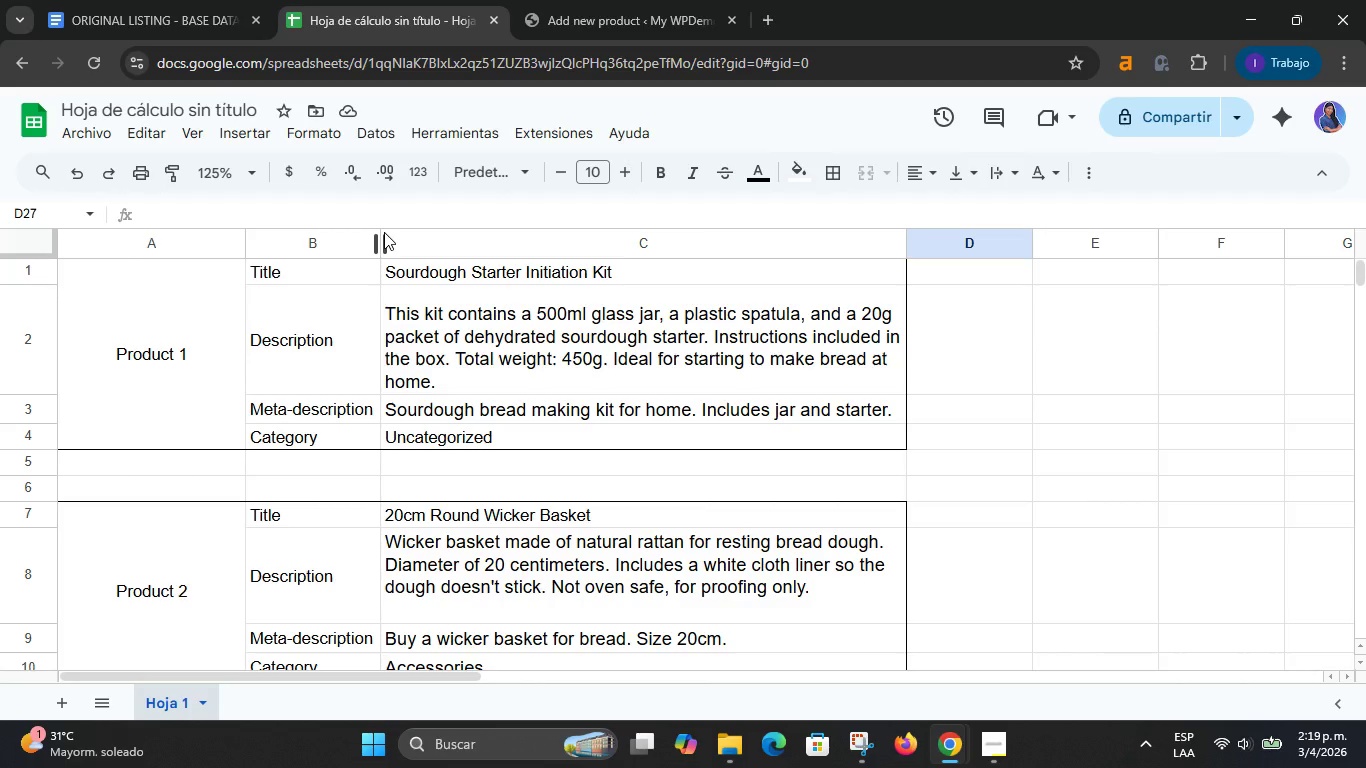 
wait(13.25)
 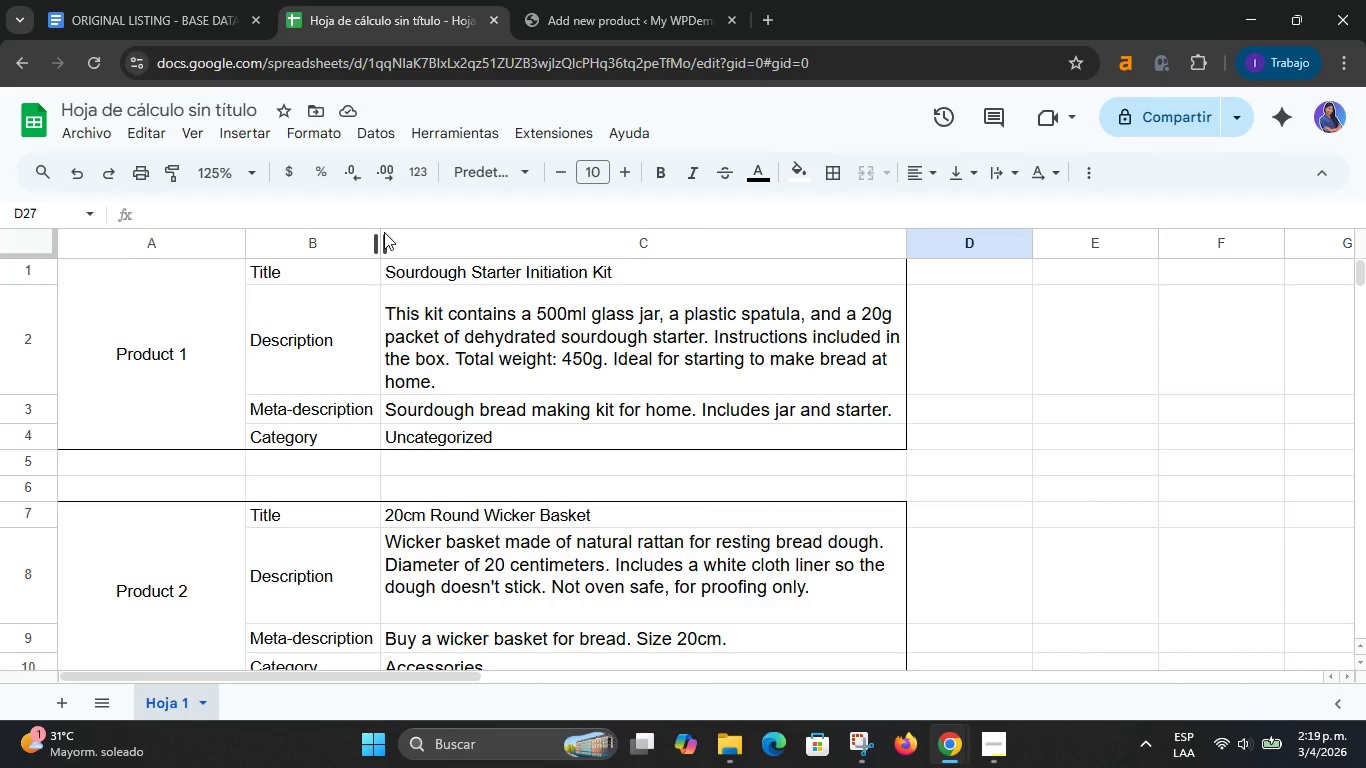 
left_click([31, 487])
 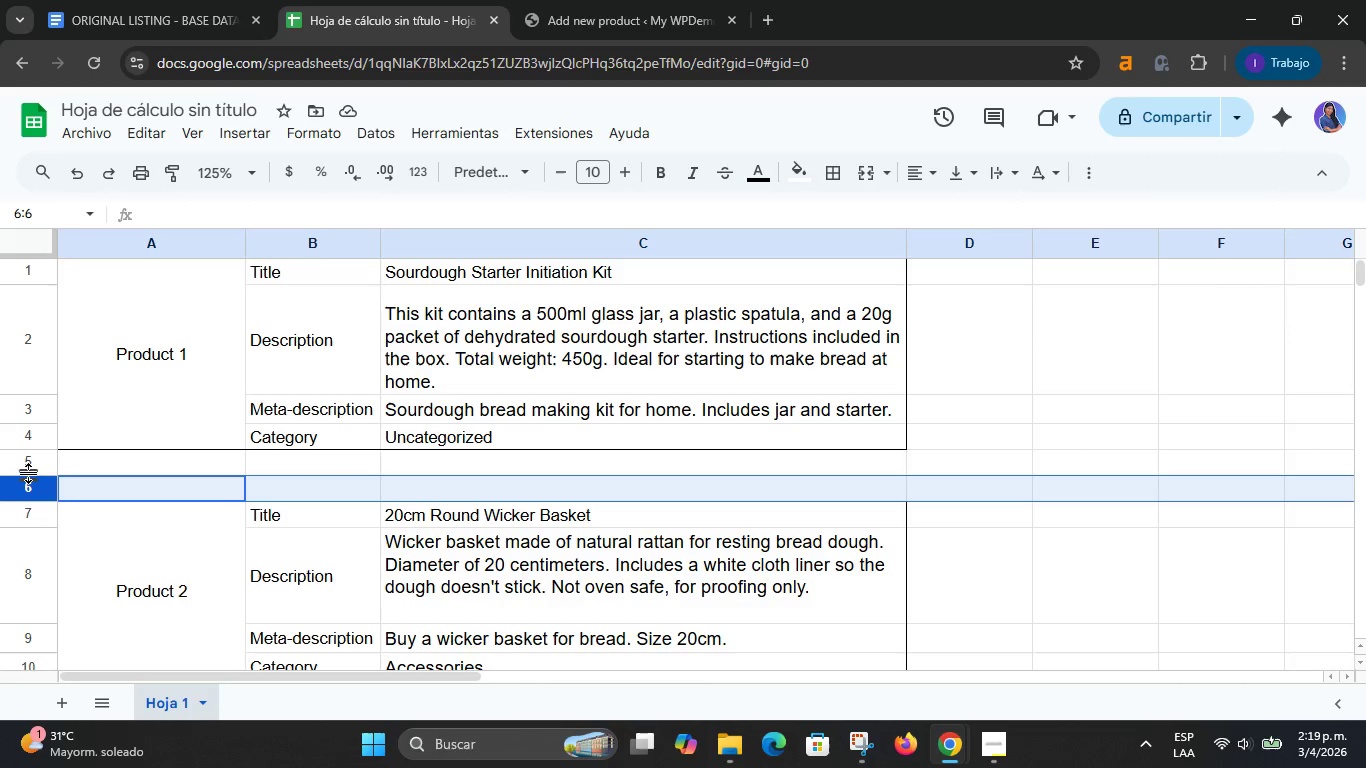 
left_click([28, 465])
 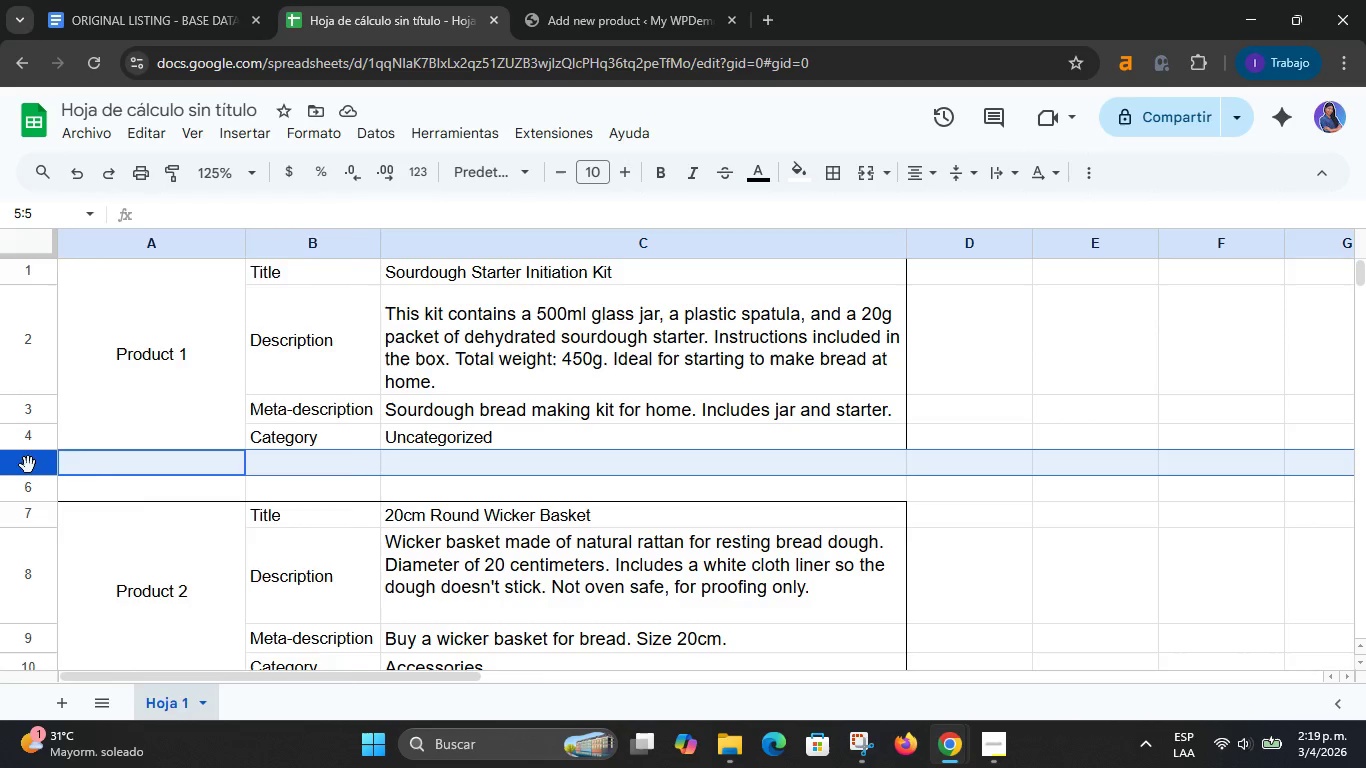 
right_click([28, 465])
 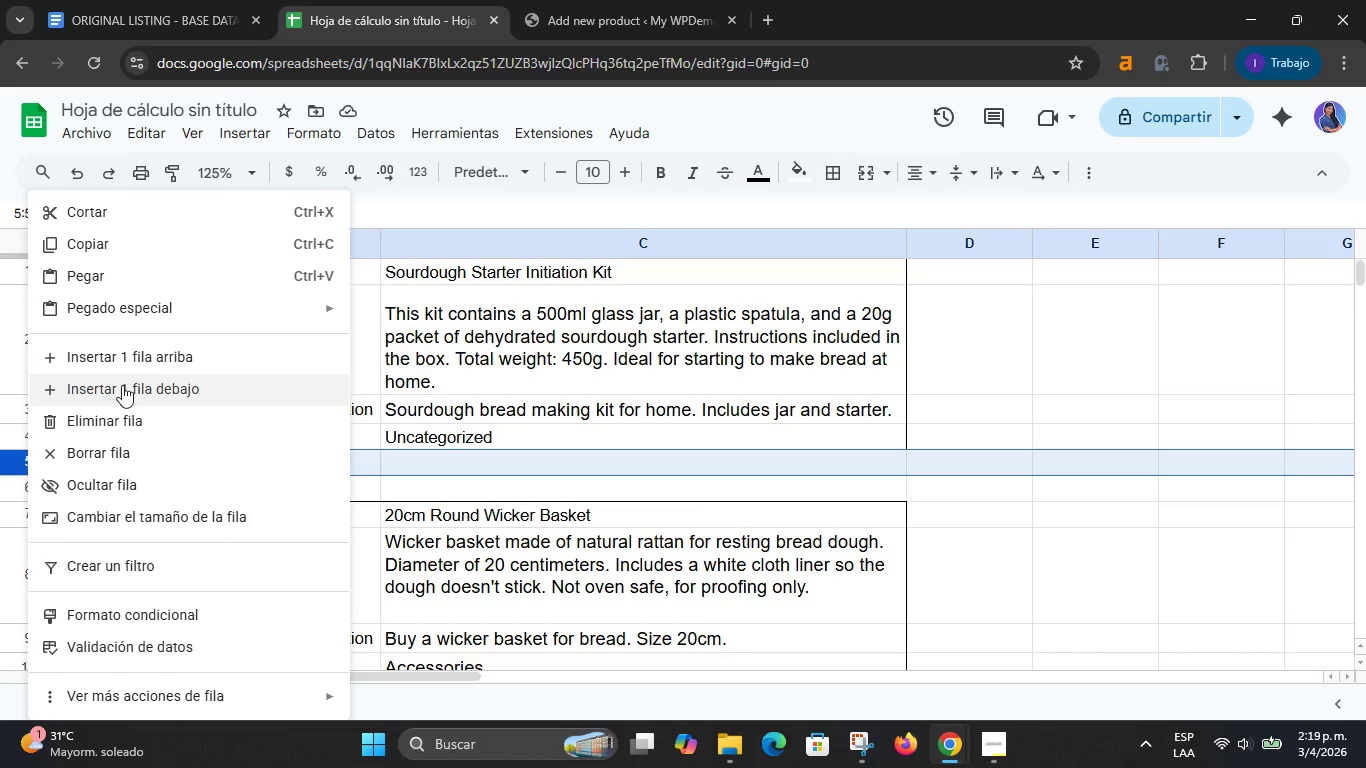 
left_click([143, 368])
 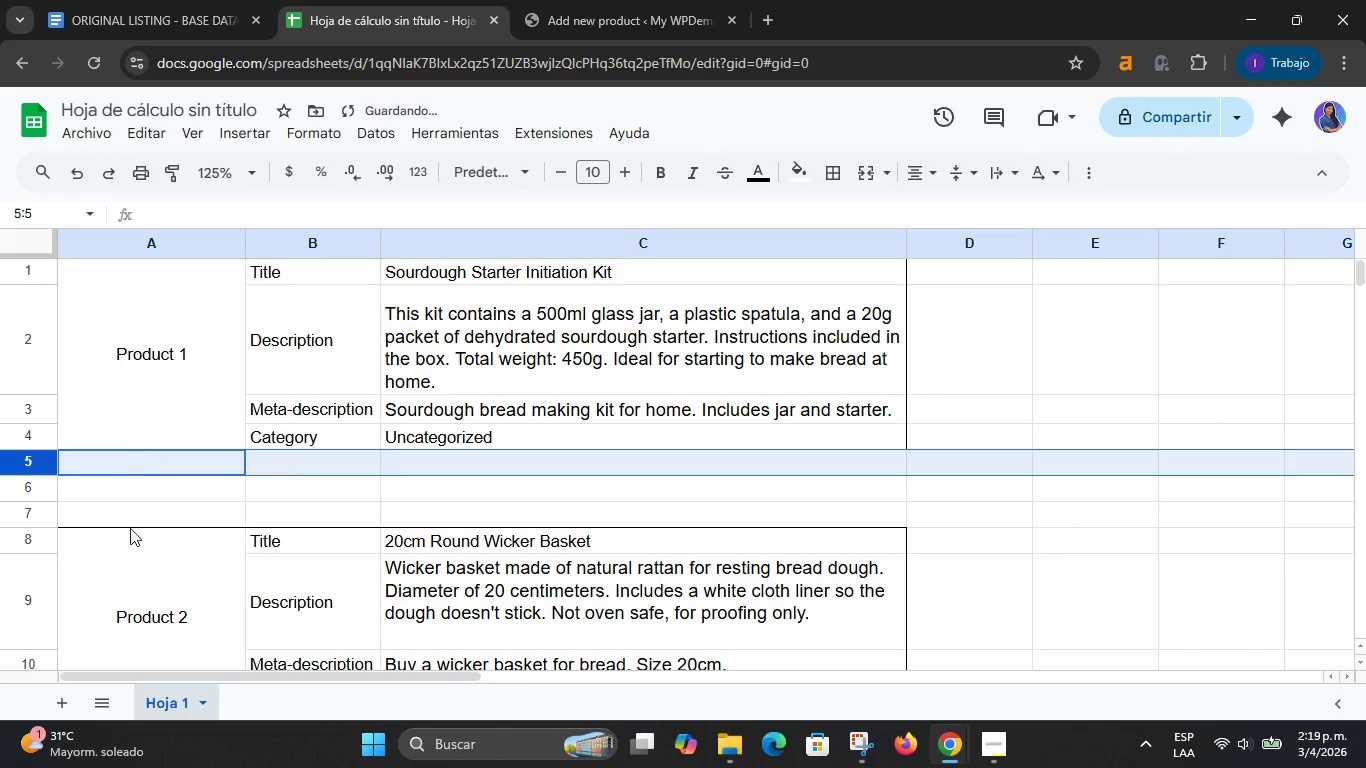 
left_click([131, 533])
 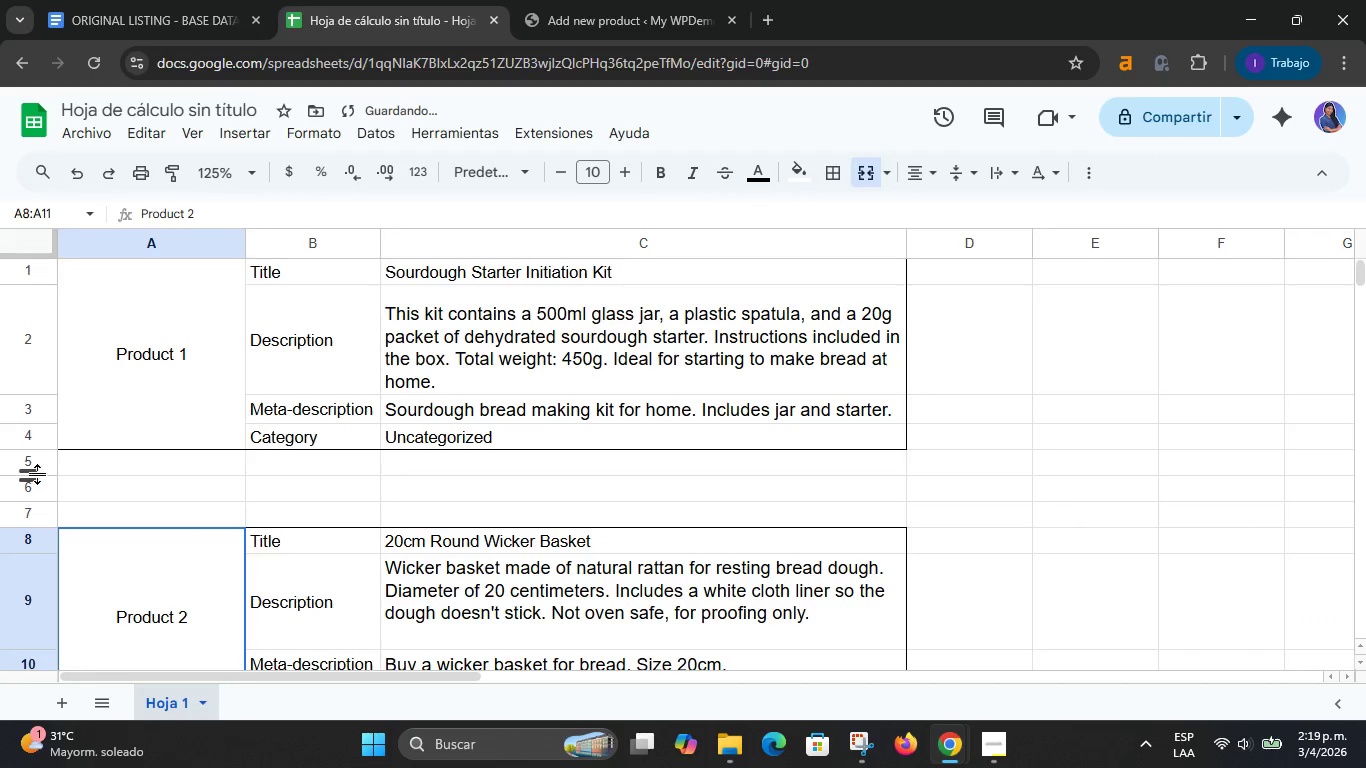 
left_click([36, 467])
 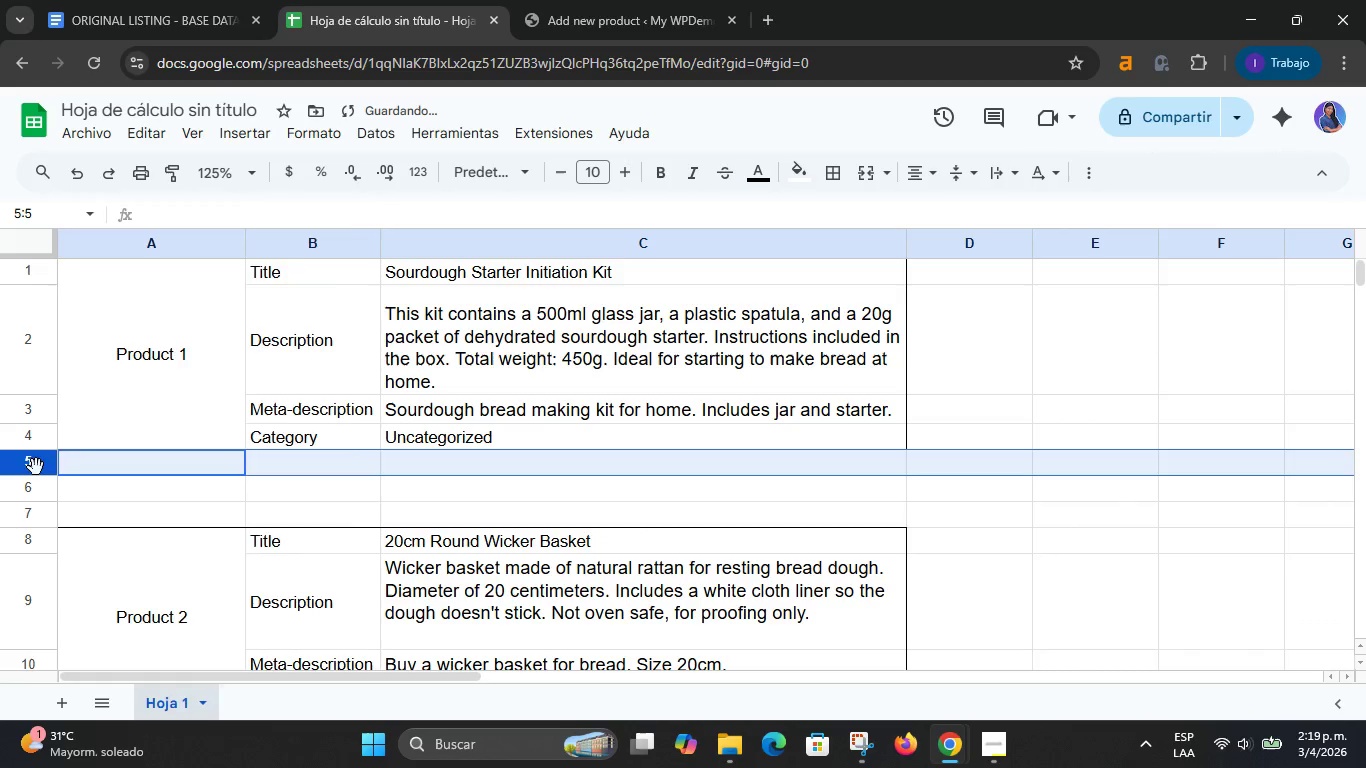 
right_click([36, 467])
 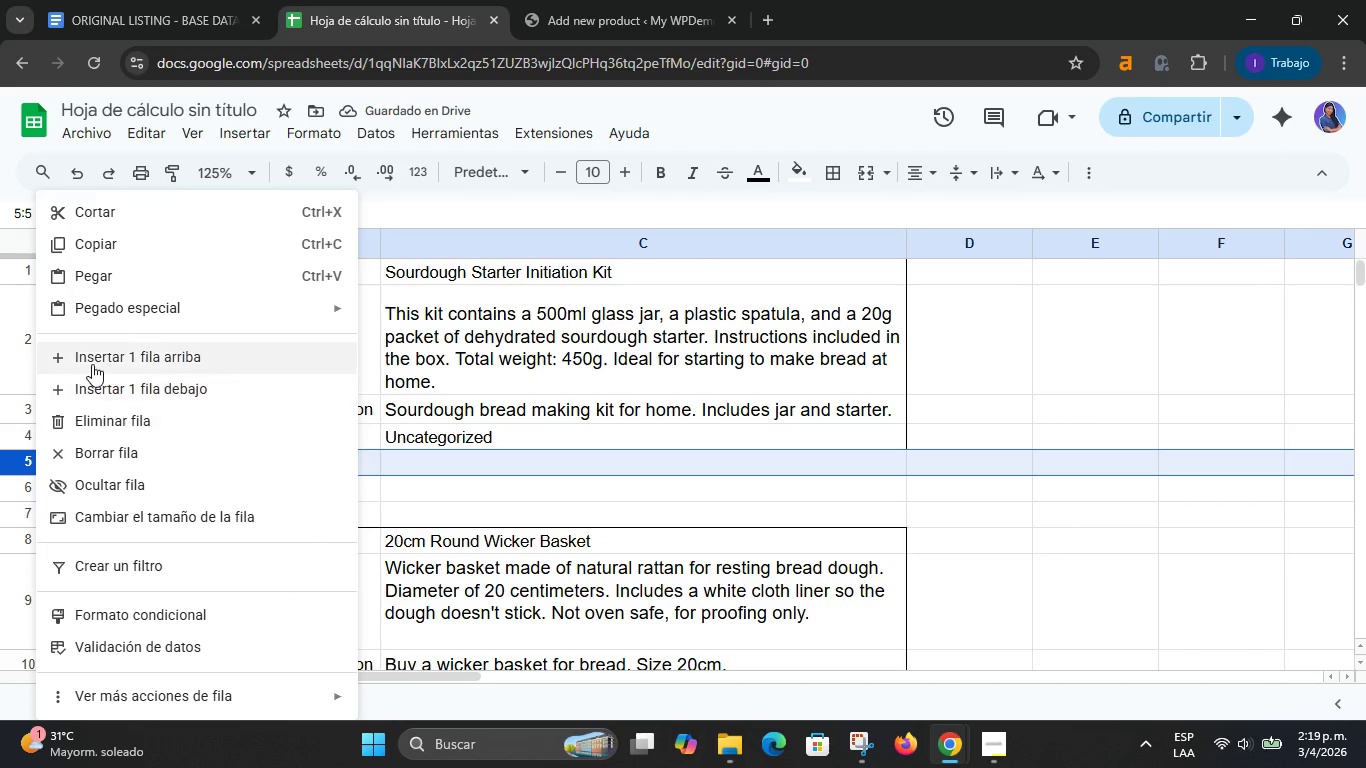 
left_click([99, 356])
 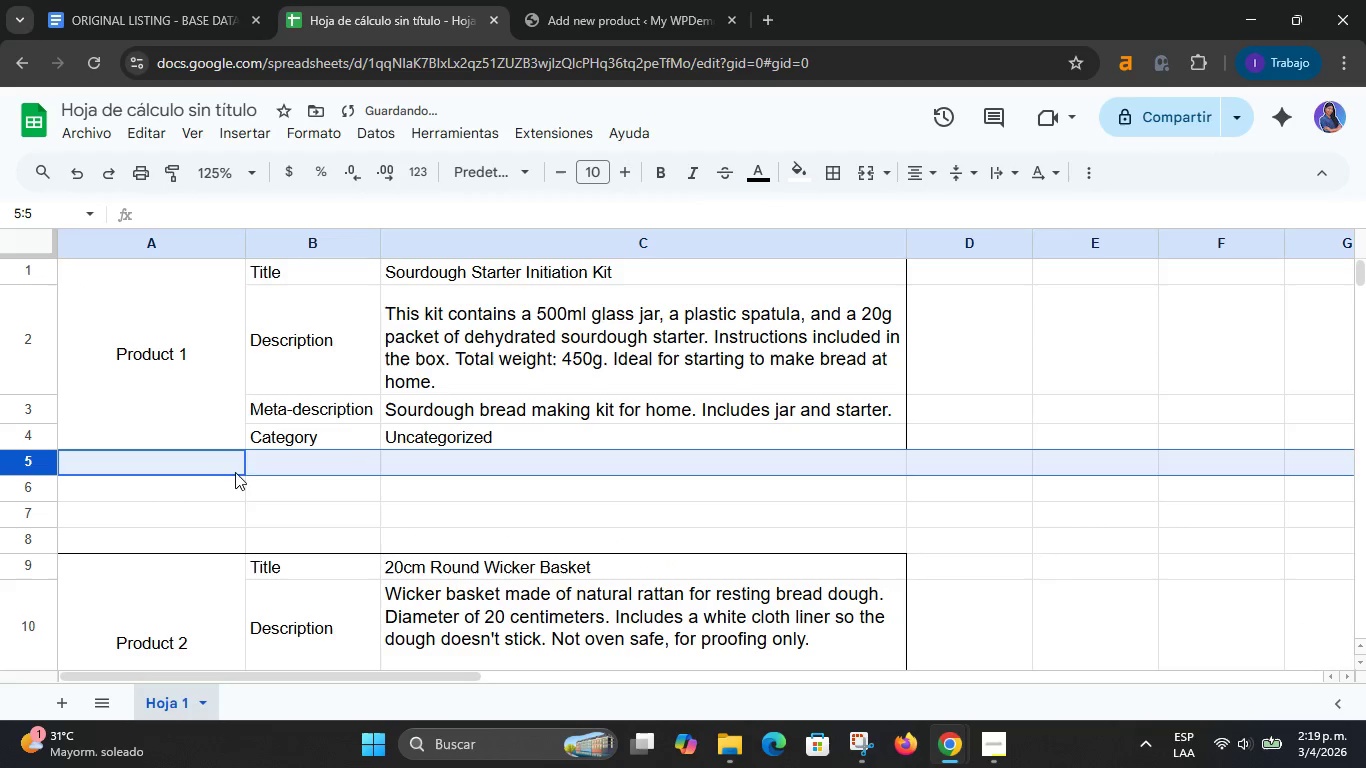 
left_click([240, 483])
 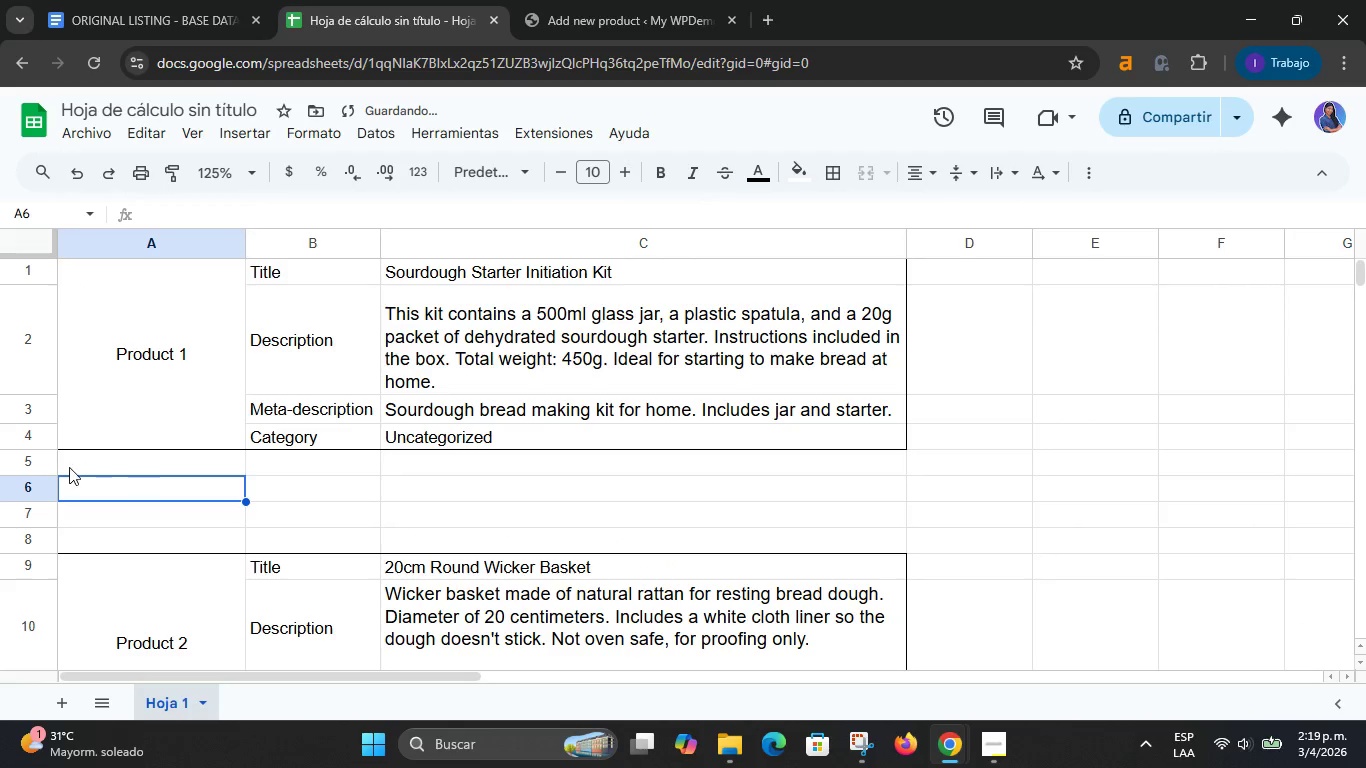 
left_click([43, 463])
 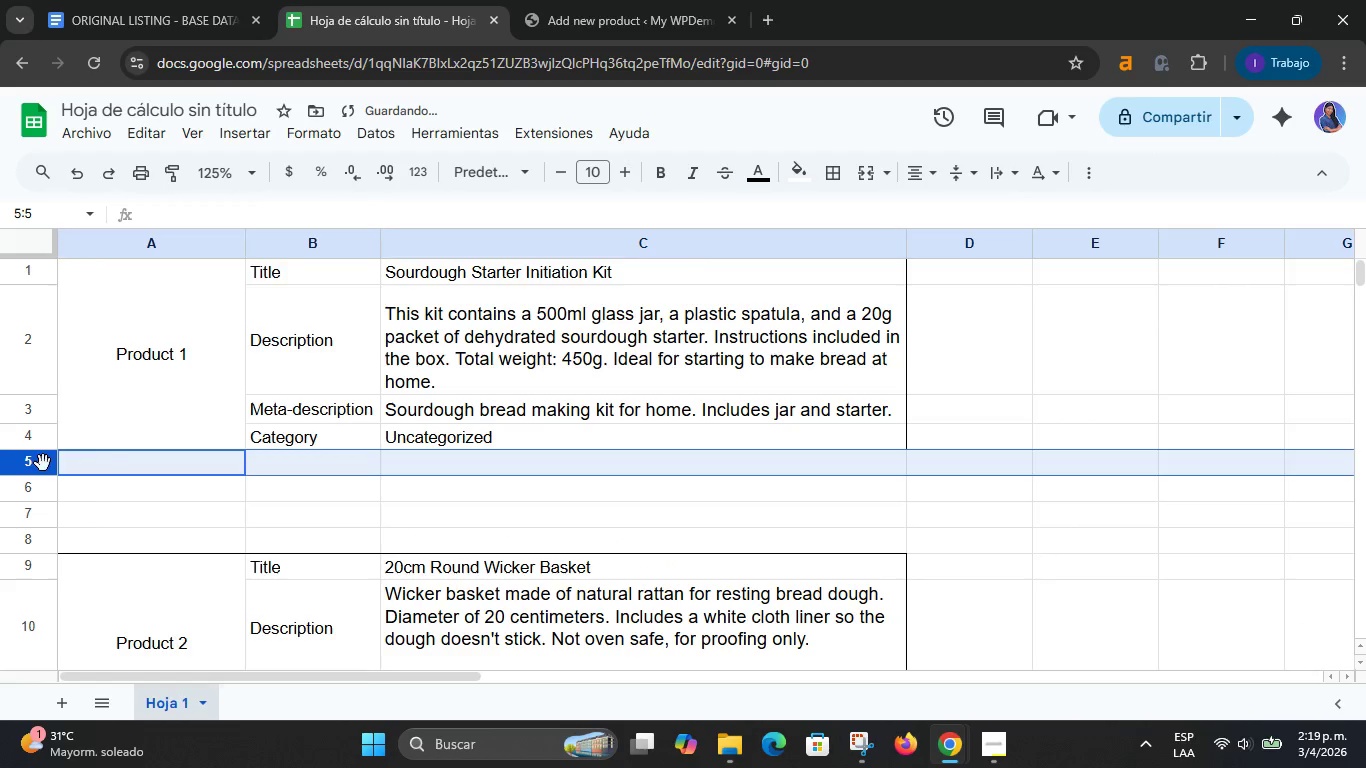 
right_click([43, 463])
 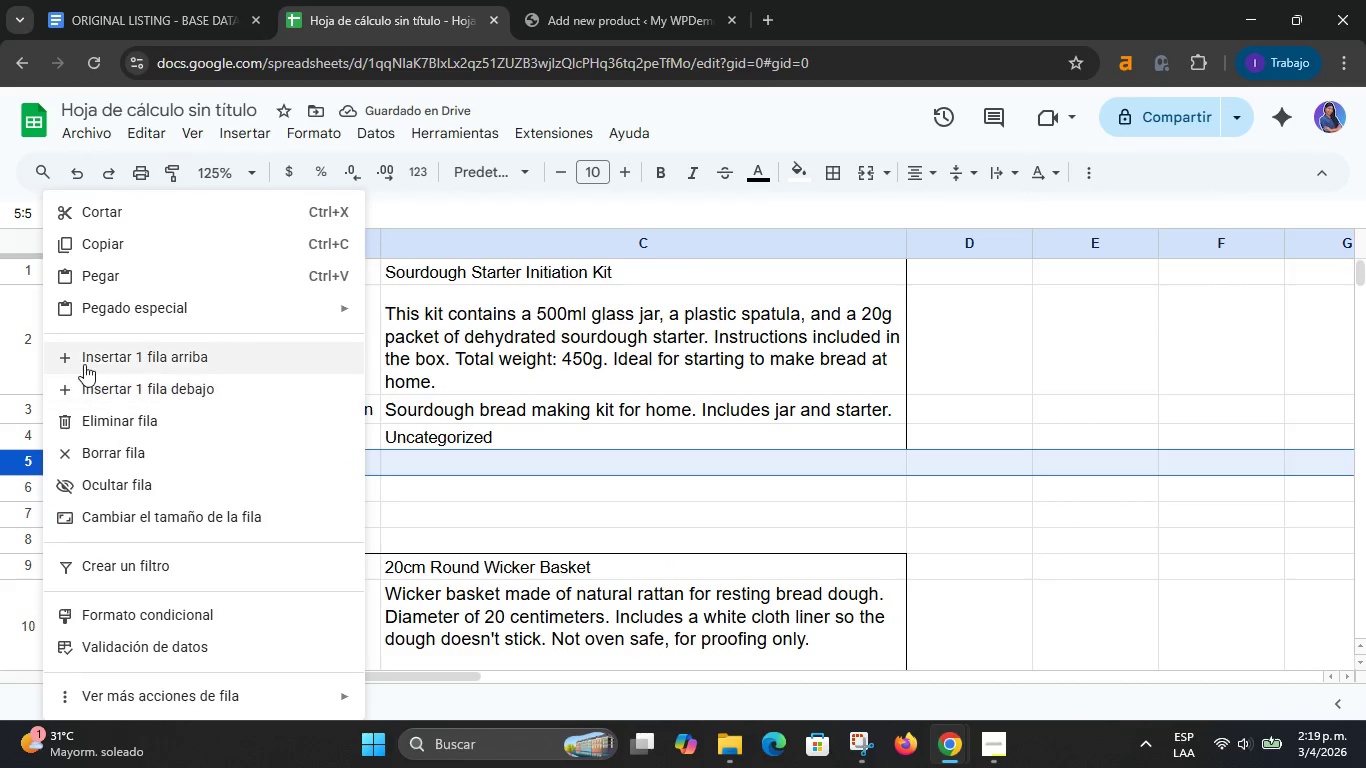 
left_click([89, 355])
 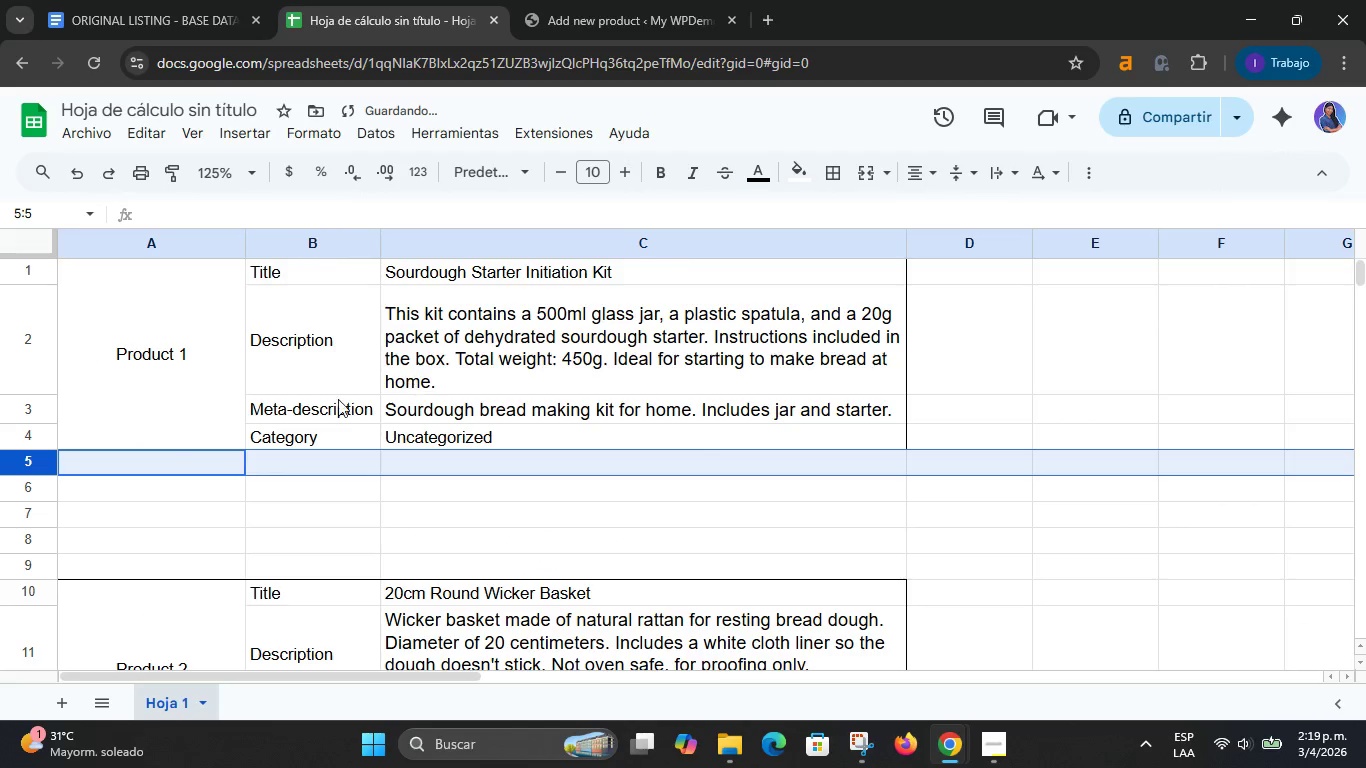 
right_click([28, 467])
 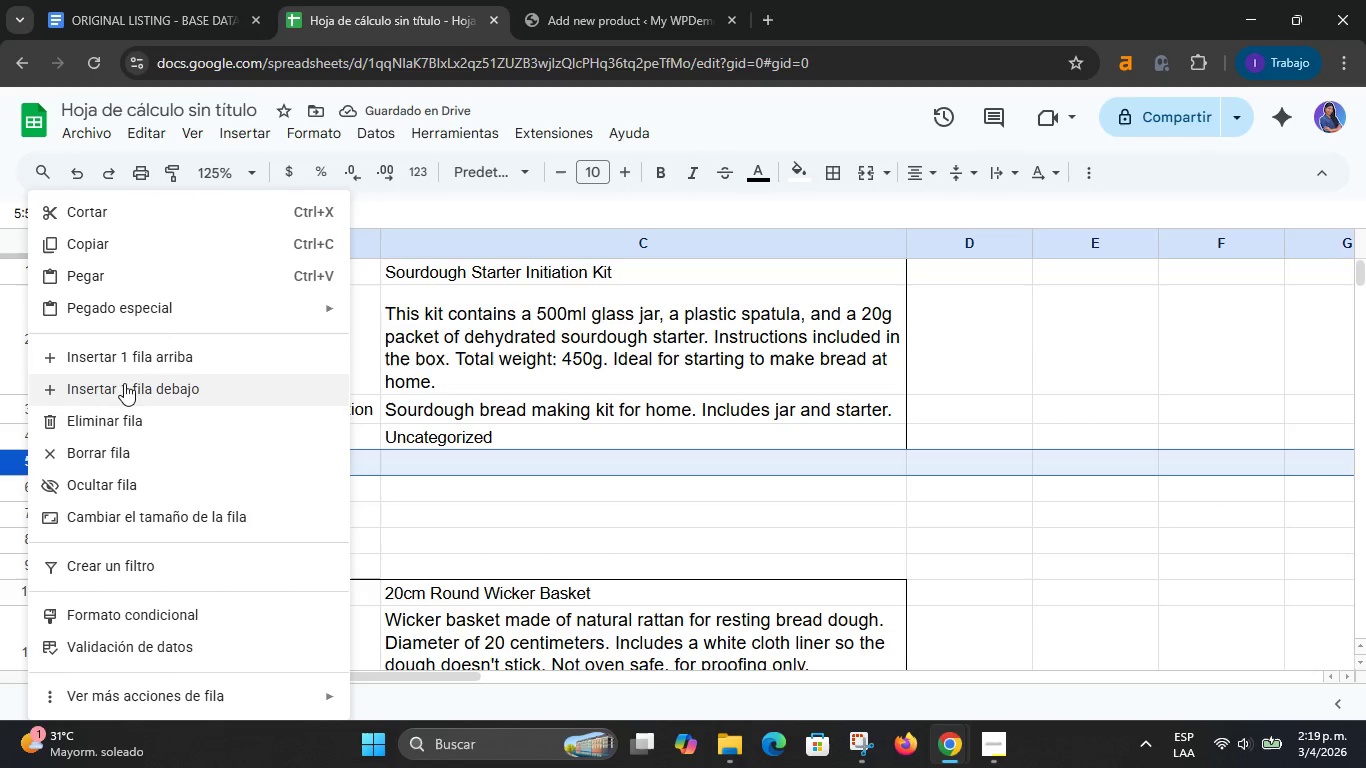 
double_click([275, 537])
 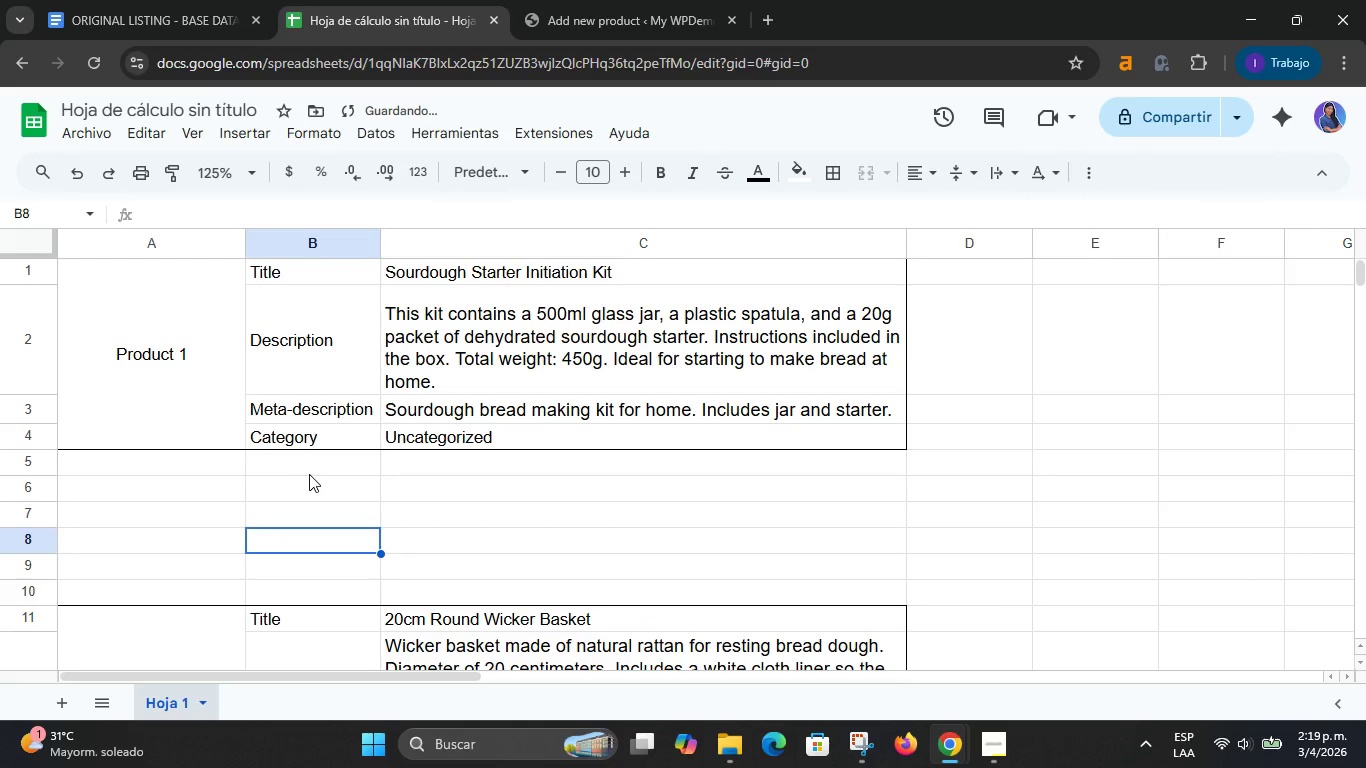 
left_click([315, 466])
 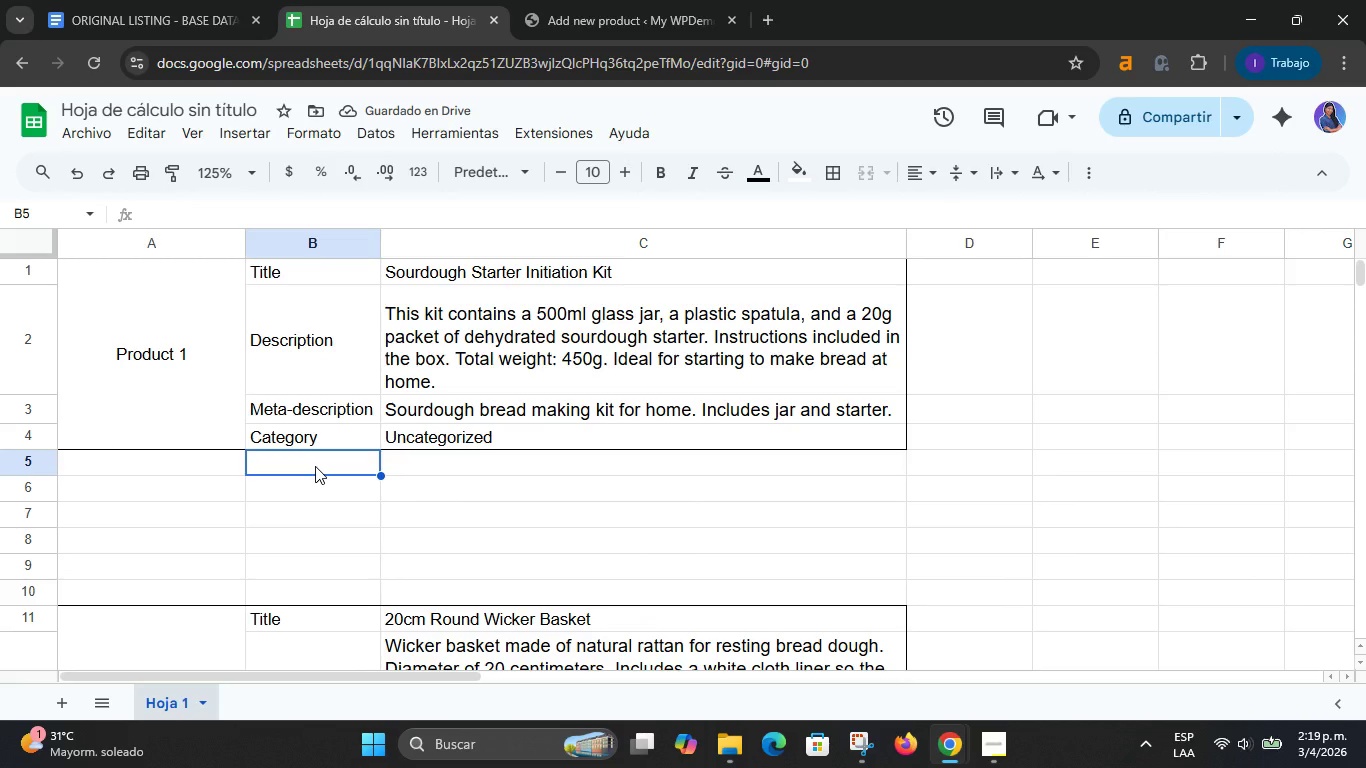 
type(Optimized title)
 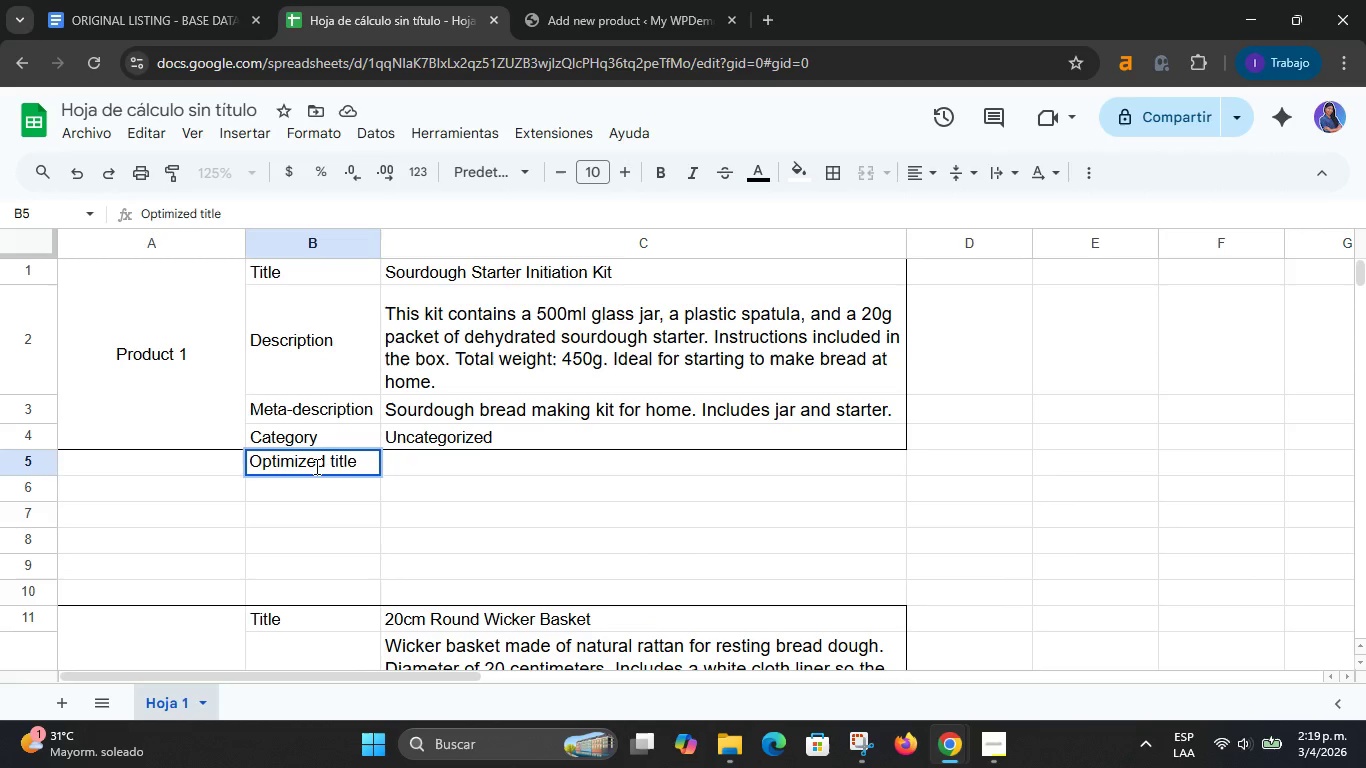 
key(Enter)
 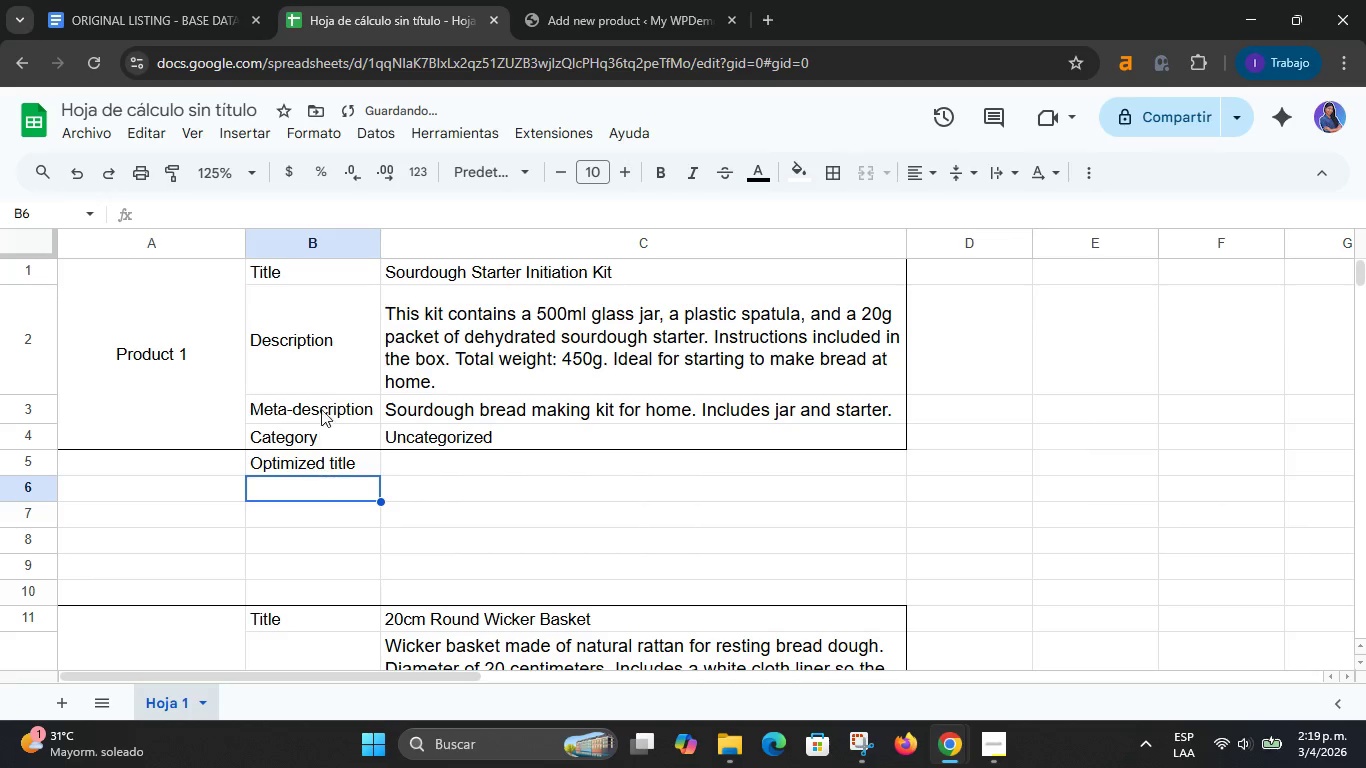 
left_click_drag(start_coordinate=[338, 353], to_coordinate=[340, 430])
 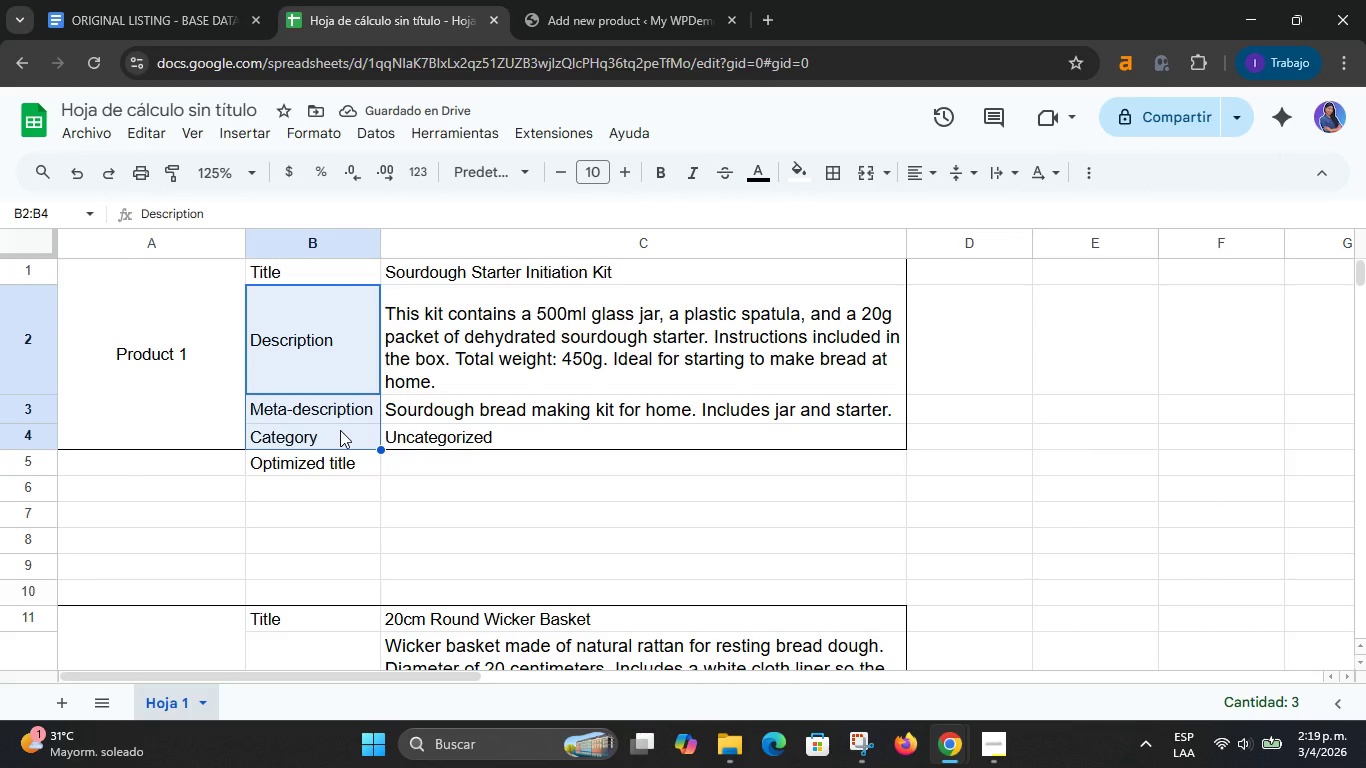 
key(Control+C)
 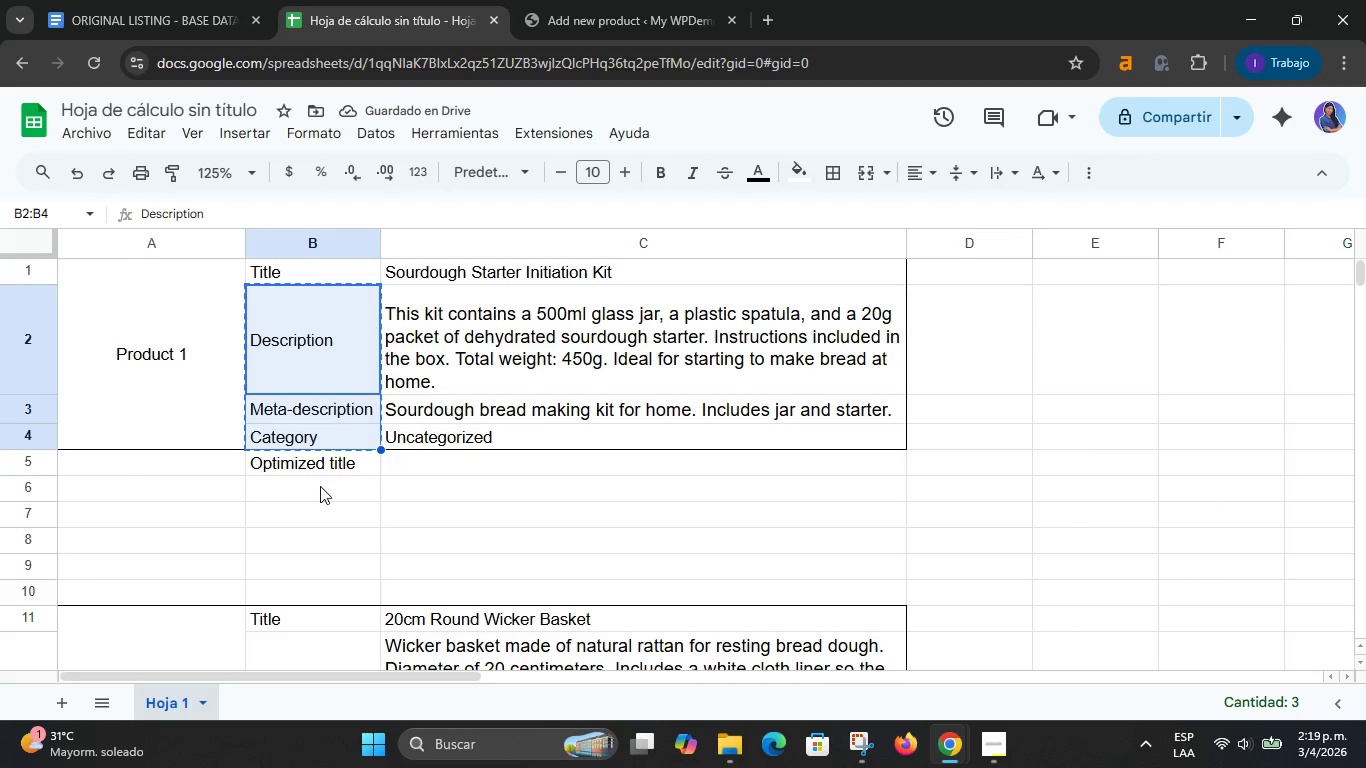 
left_click([320, 492])
 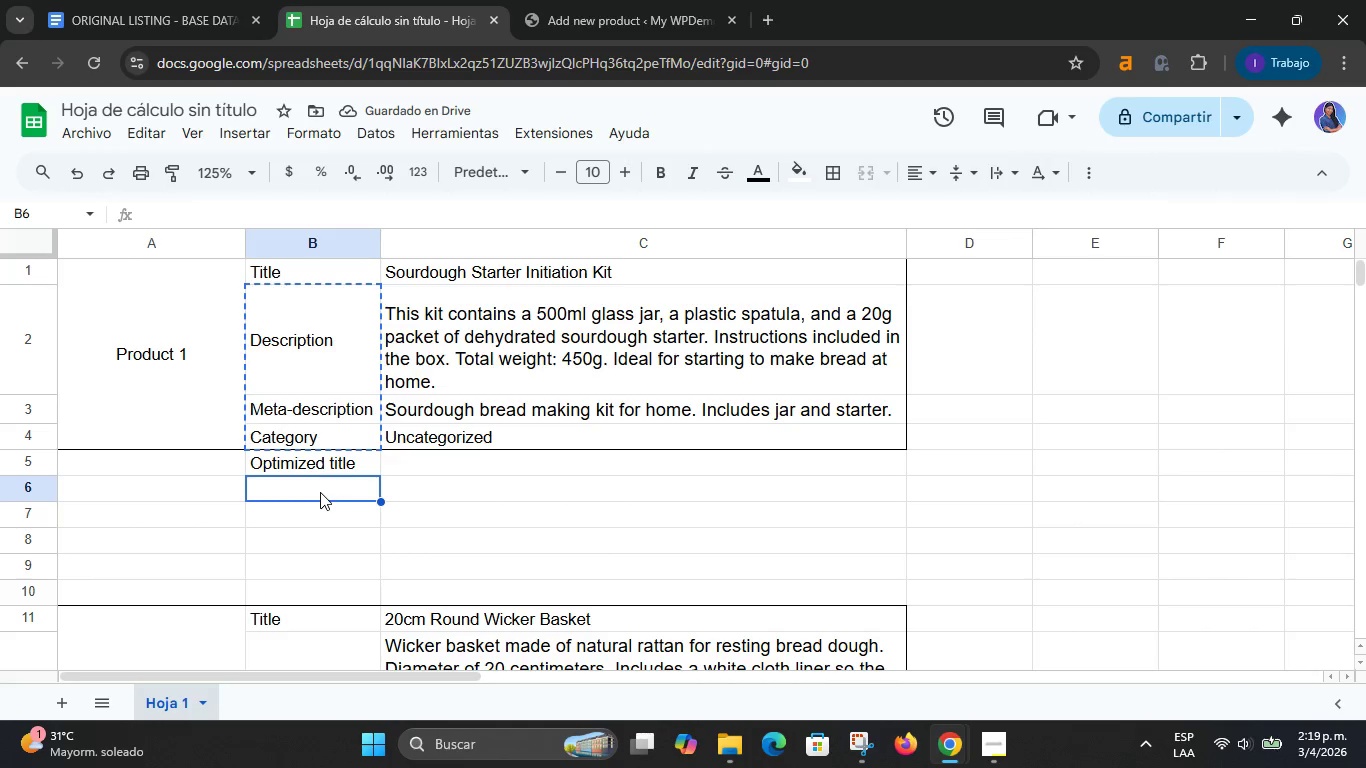 
key(Control+V)
 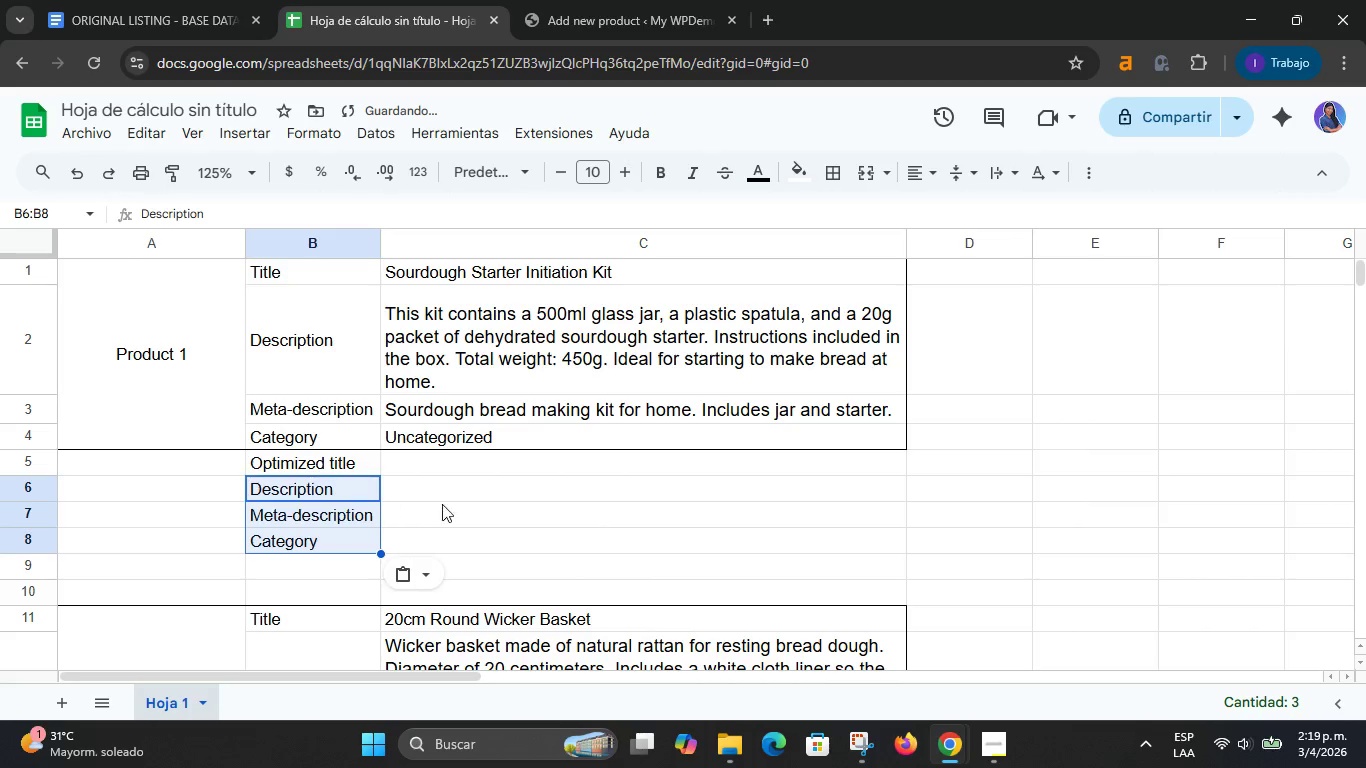 
left_click([456, 504])
 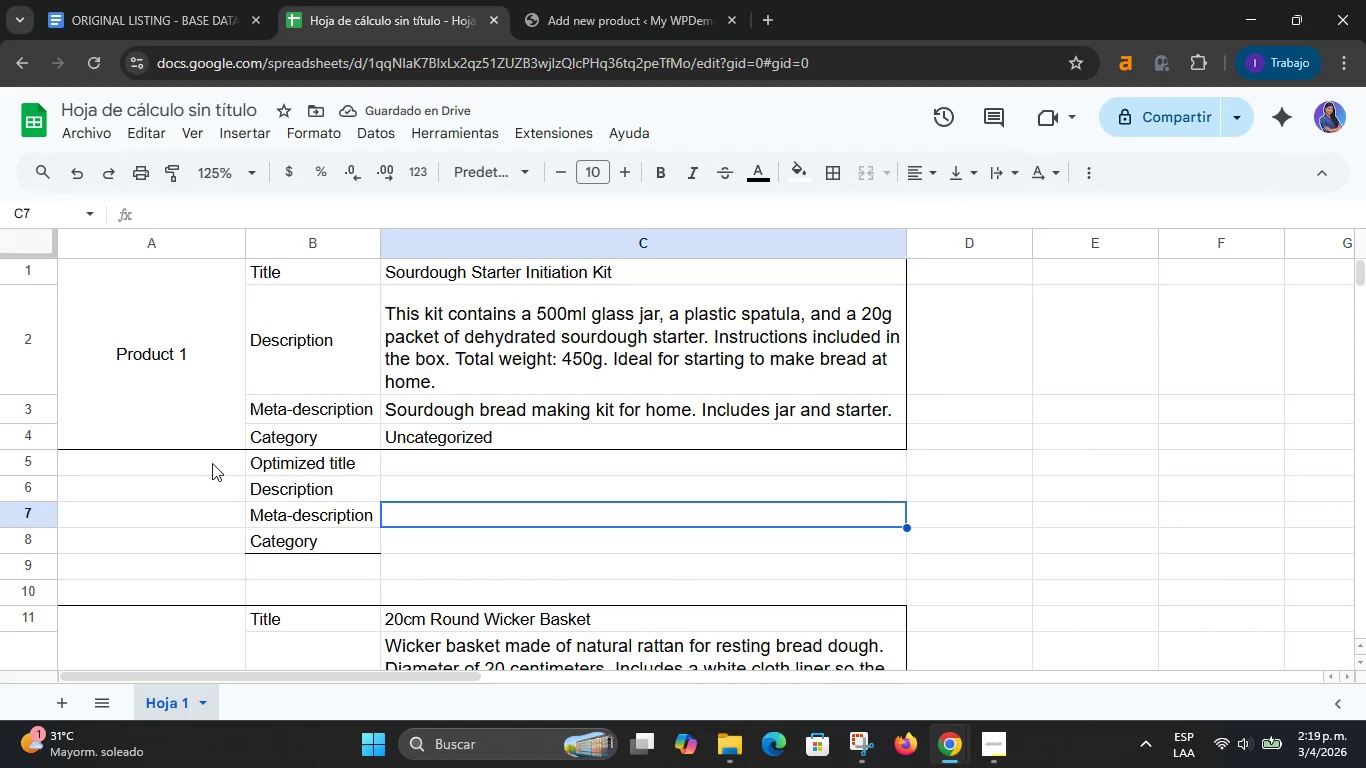 
left_click_drag(start_coordinate=[220, 418], to_coordinate=[228, 543])
 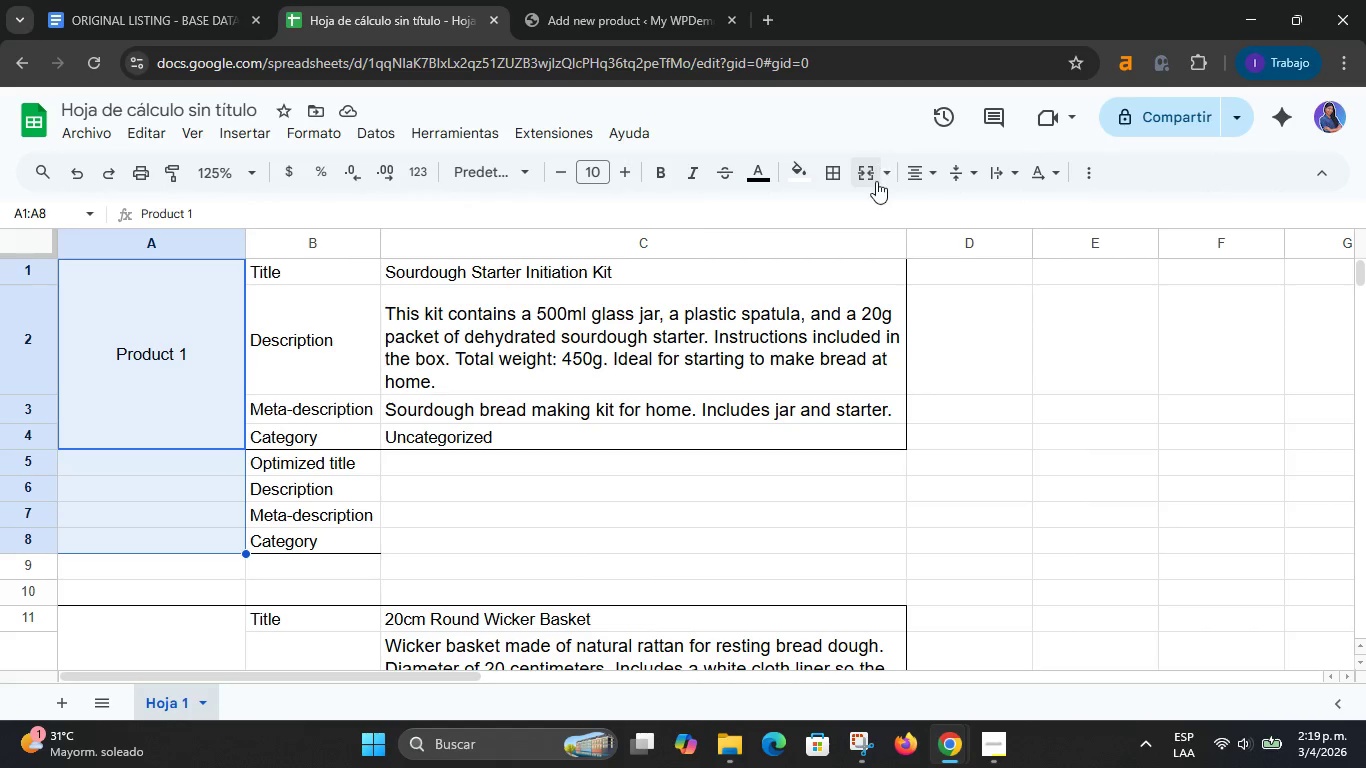 
left_click([866, 179])
 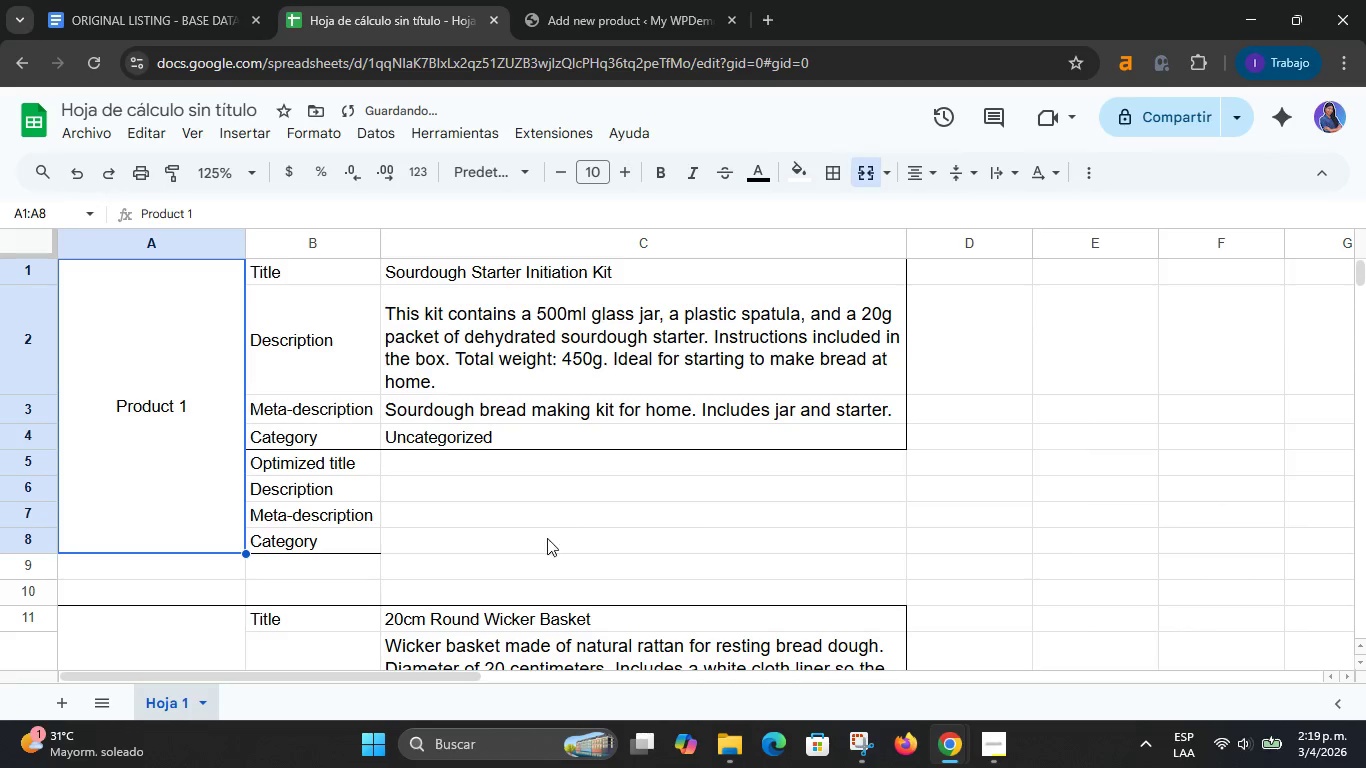 
left_click([557, 540])
 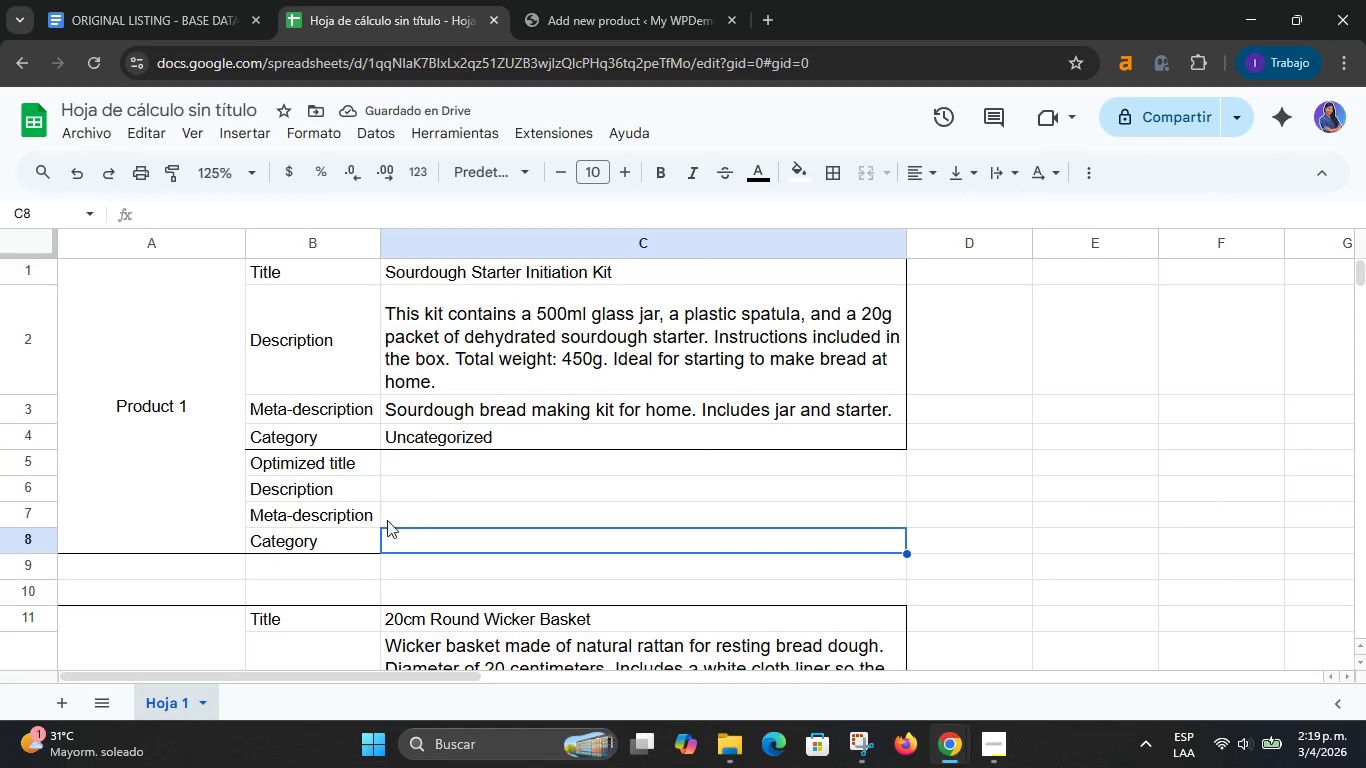 
left_click([755, 506])
 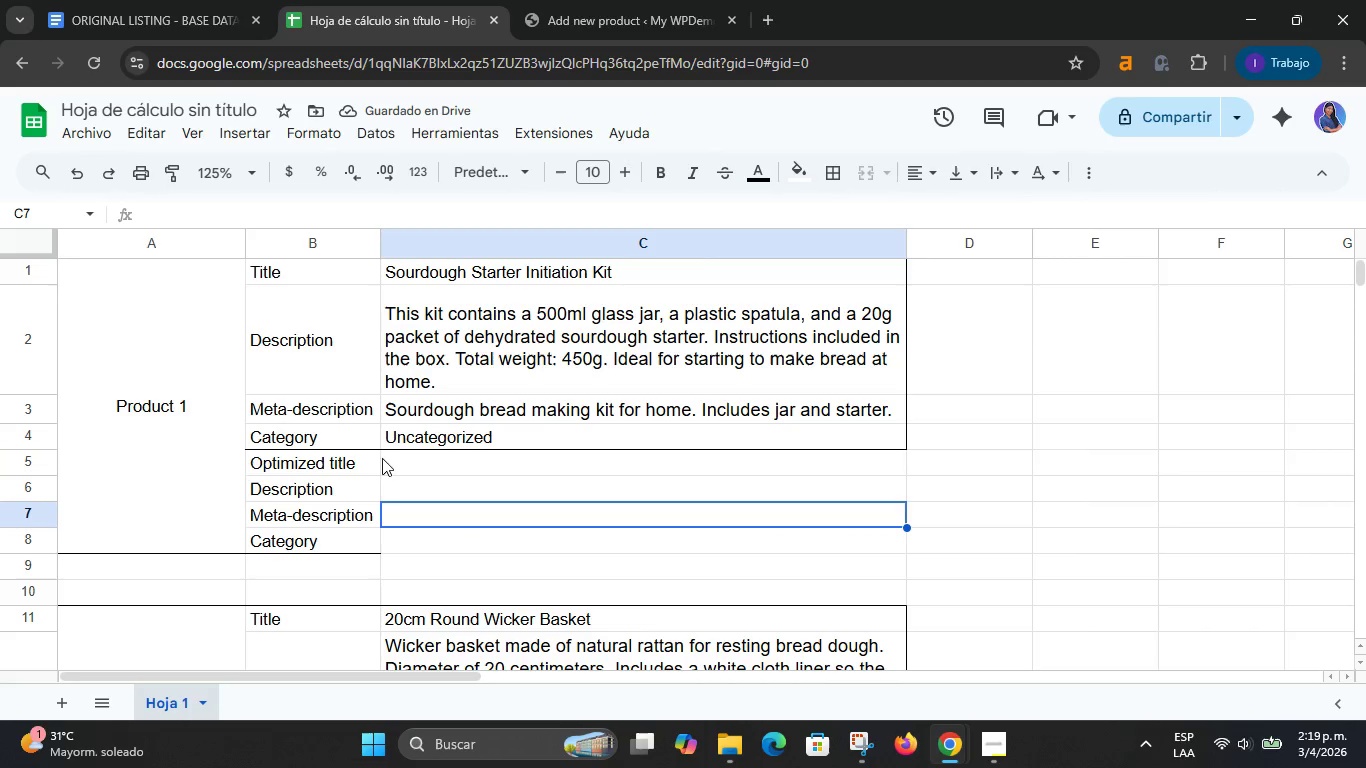 
left_click_drag(start_coordinate=[342, 457], to_coordinate=[704, 538])
 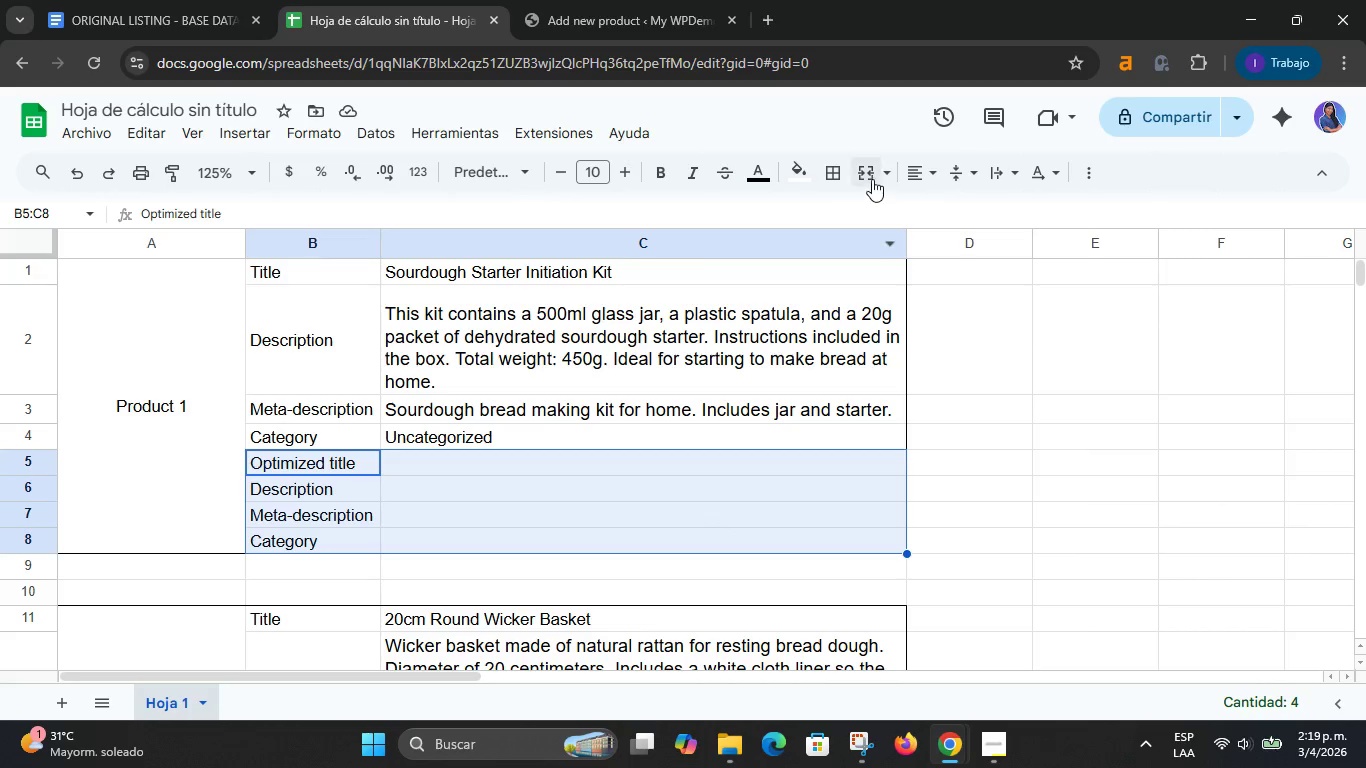 
left_click([872, 177])
 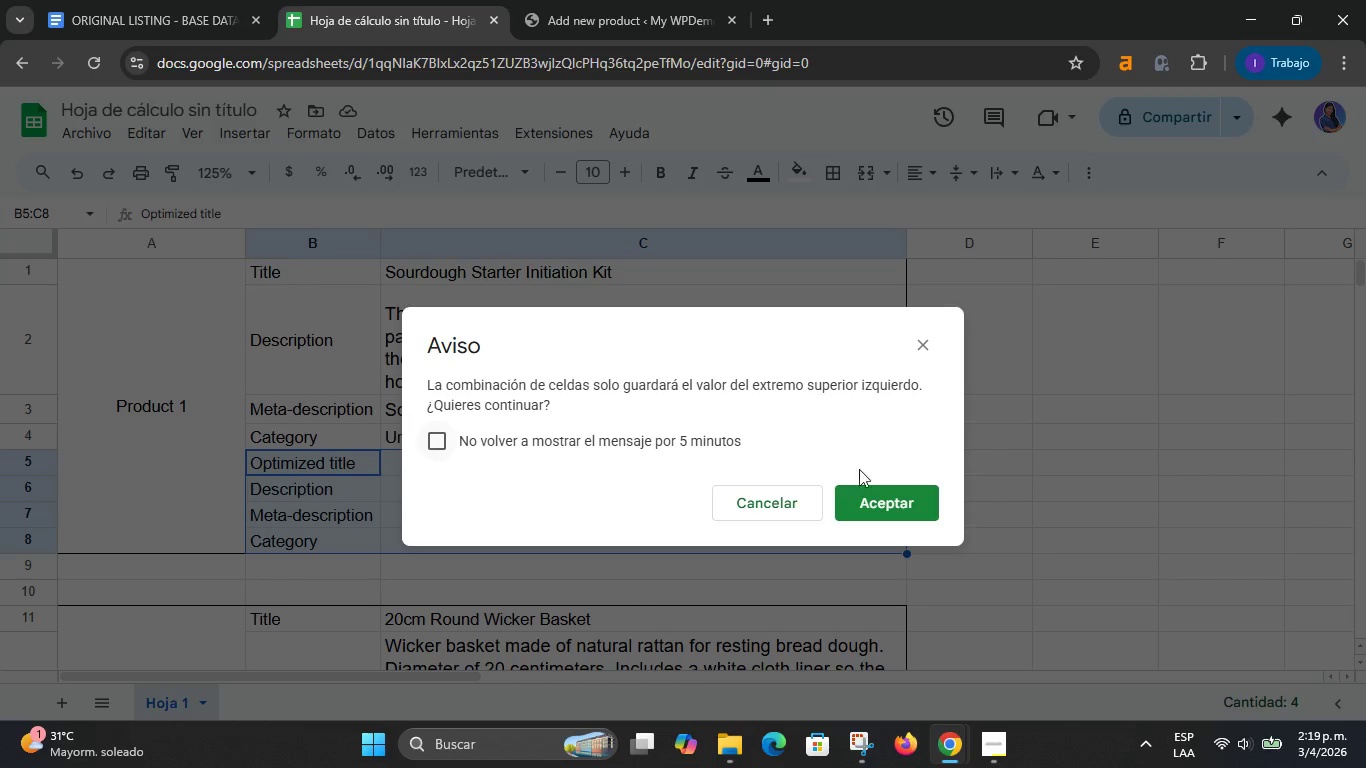 
left_click([795, 512])
 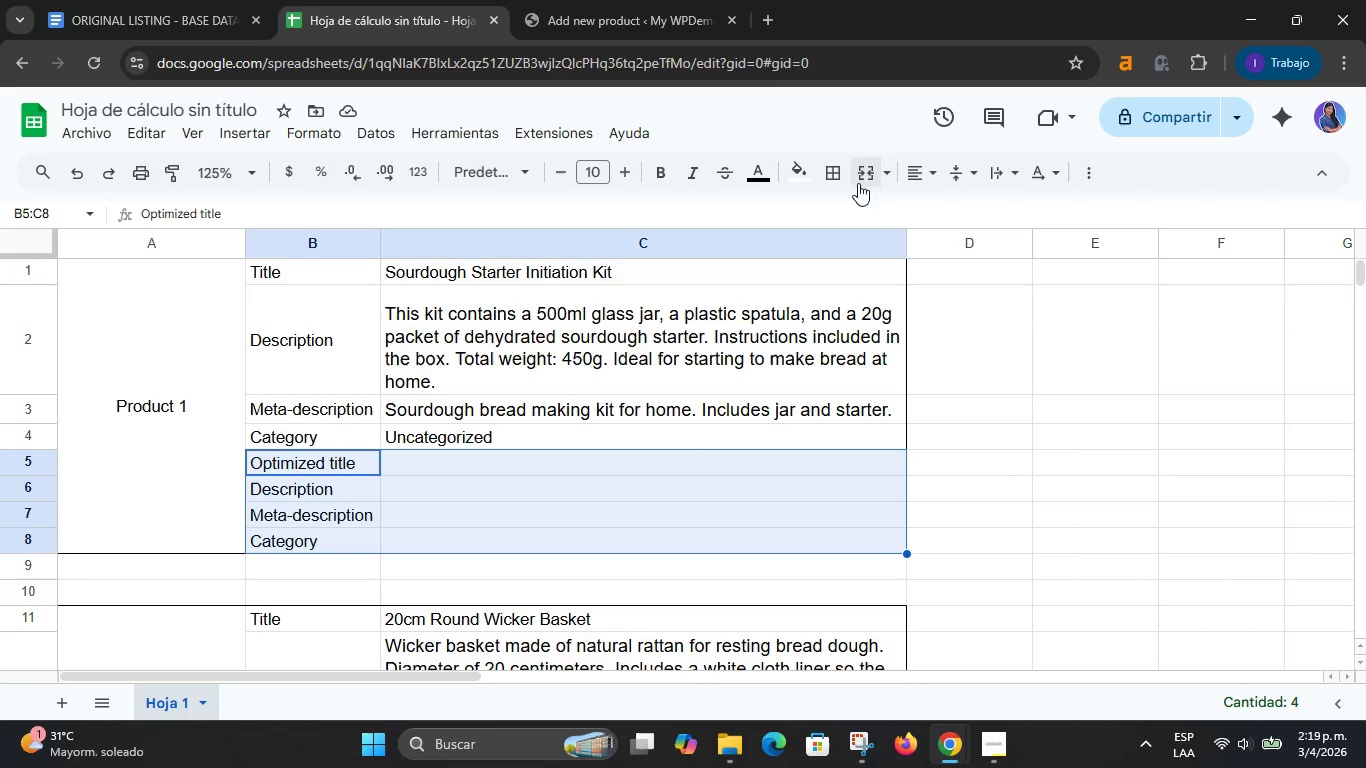 
left_click([838, 175])
 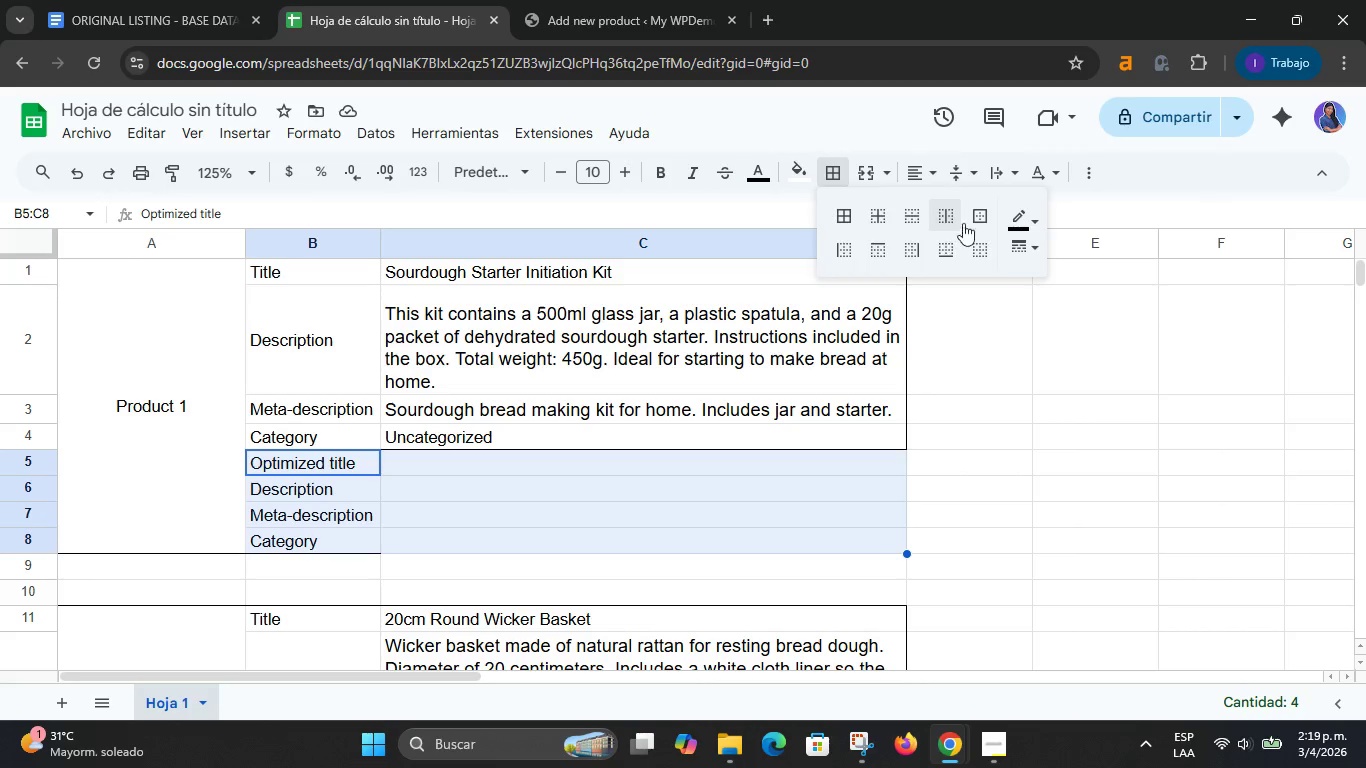 
left_click([980, 215])
 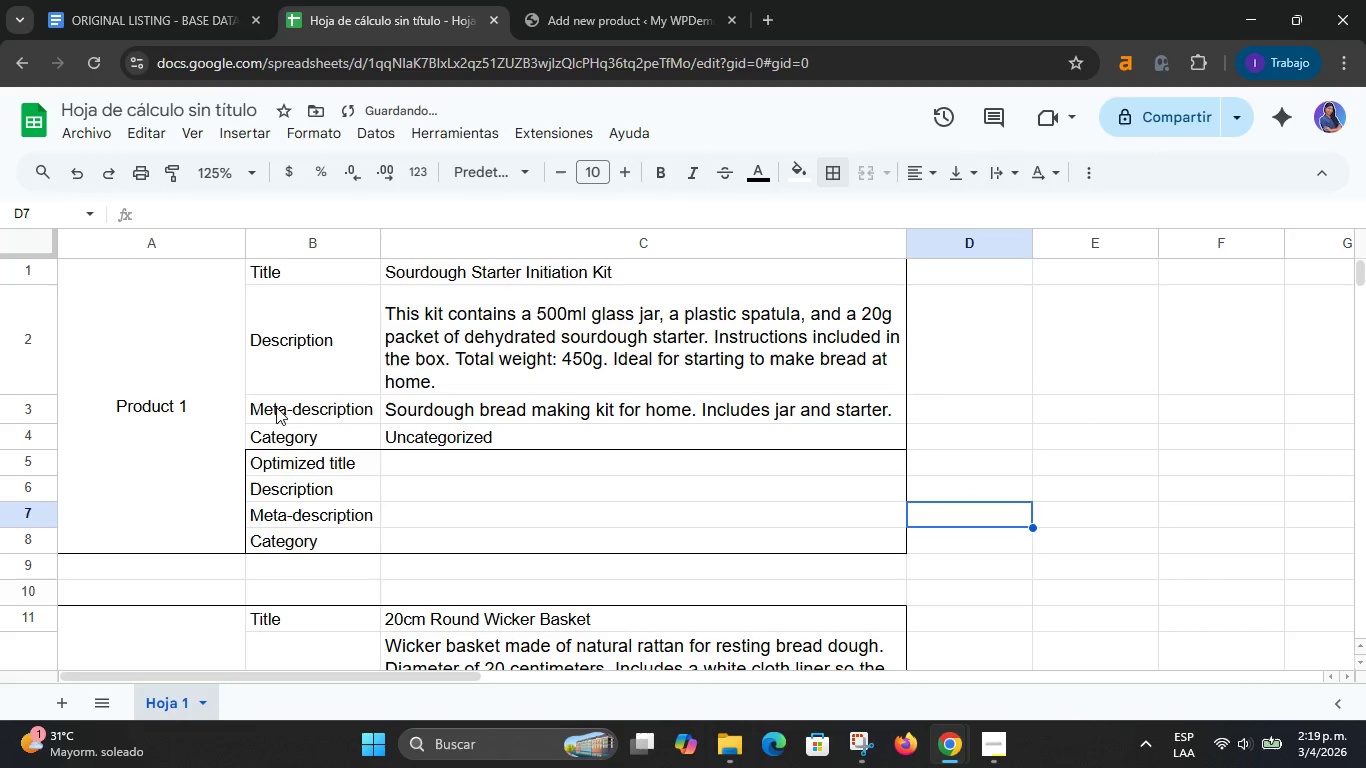 
left_click([190, 347])
 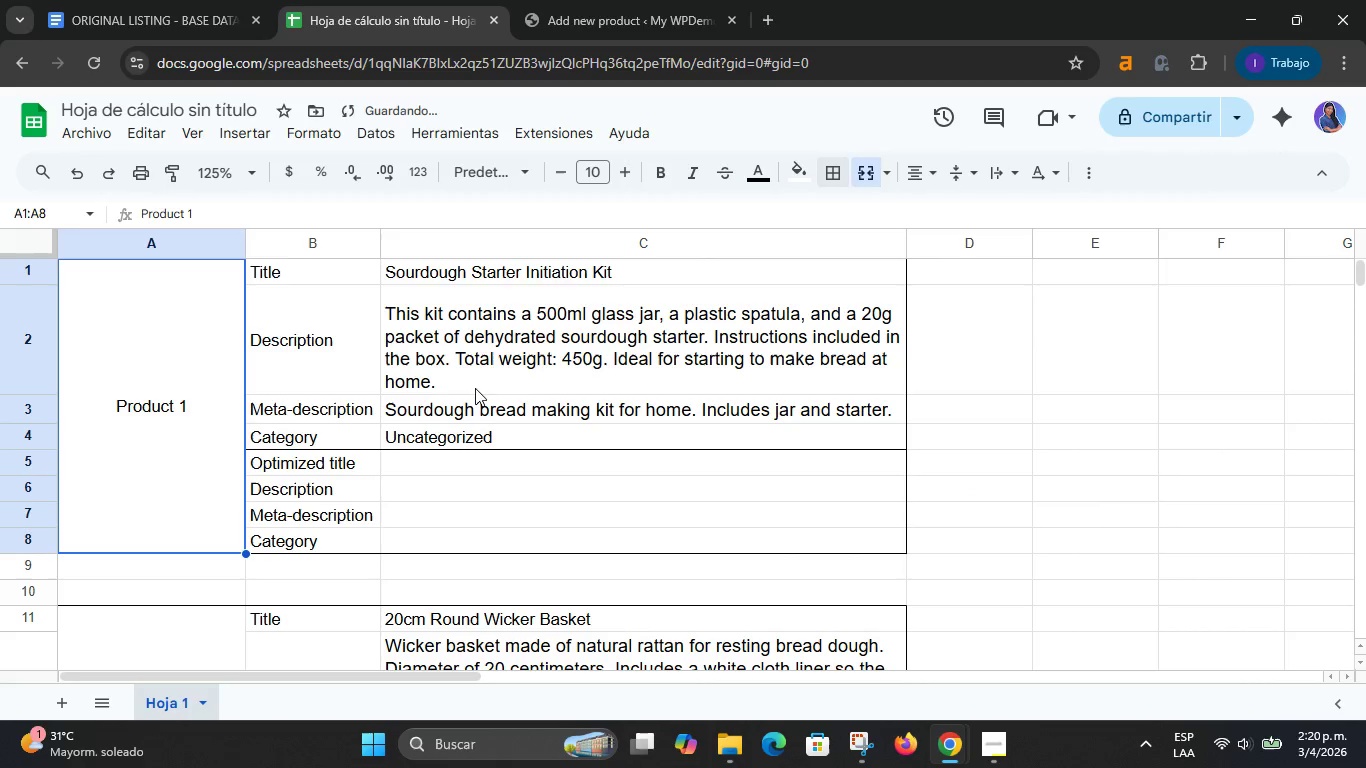 
left_click([549, 389])
 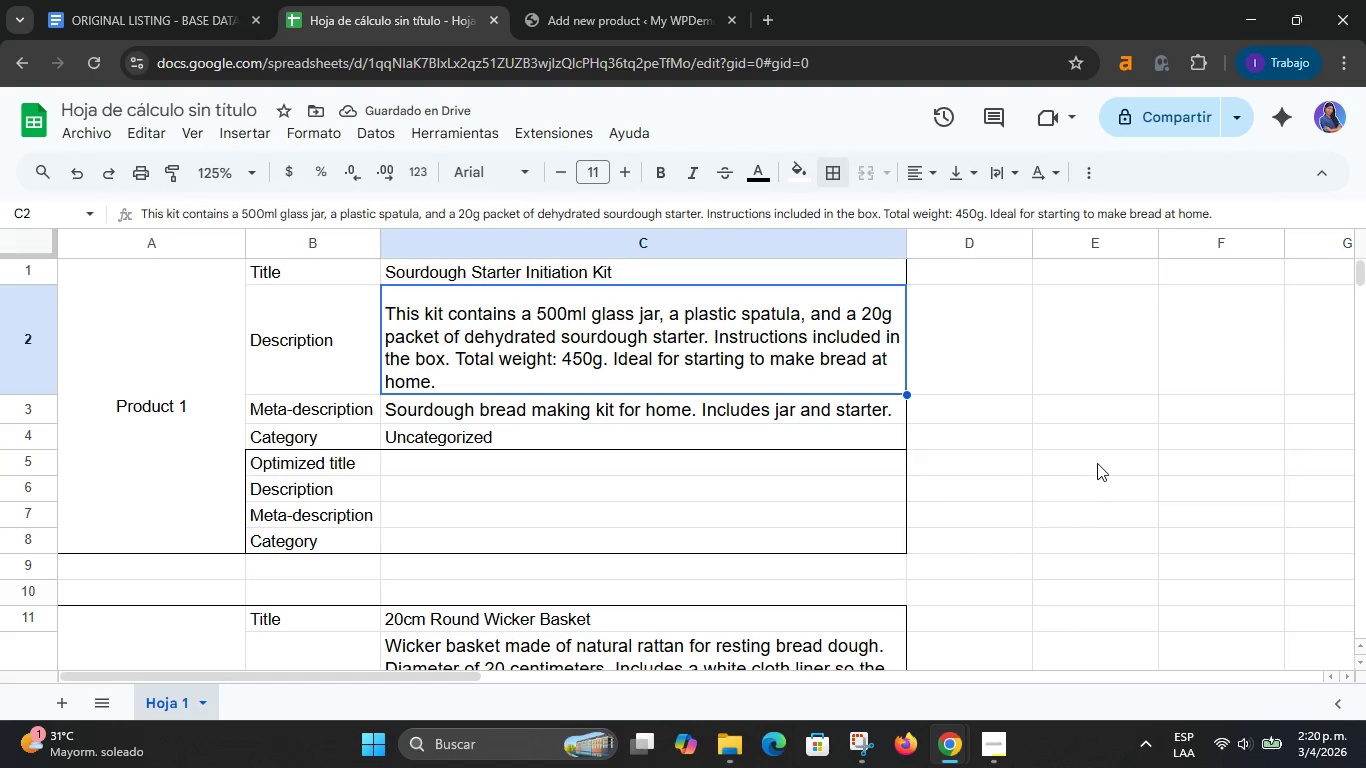 
left_click([1087, 455])
 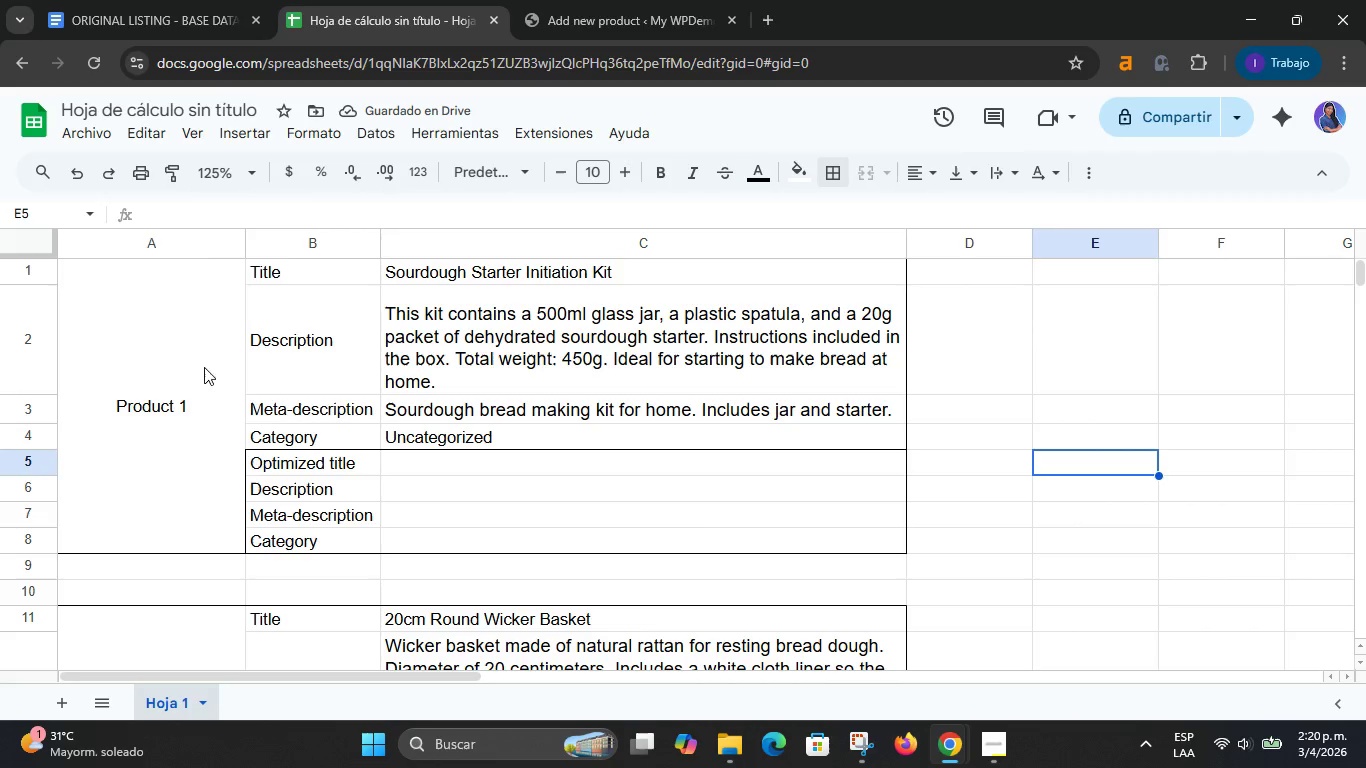 
scroll: coordinate [1097, 463], scroll_direction: up, amount: 2.0
 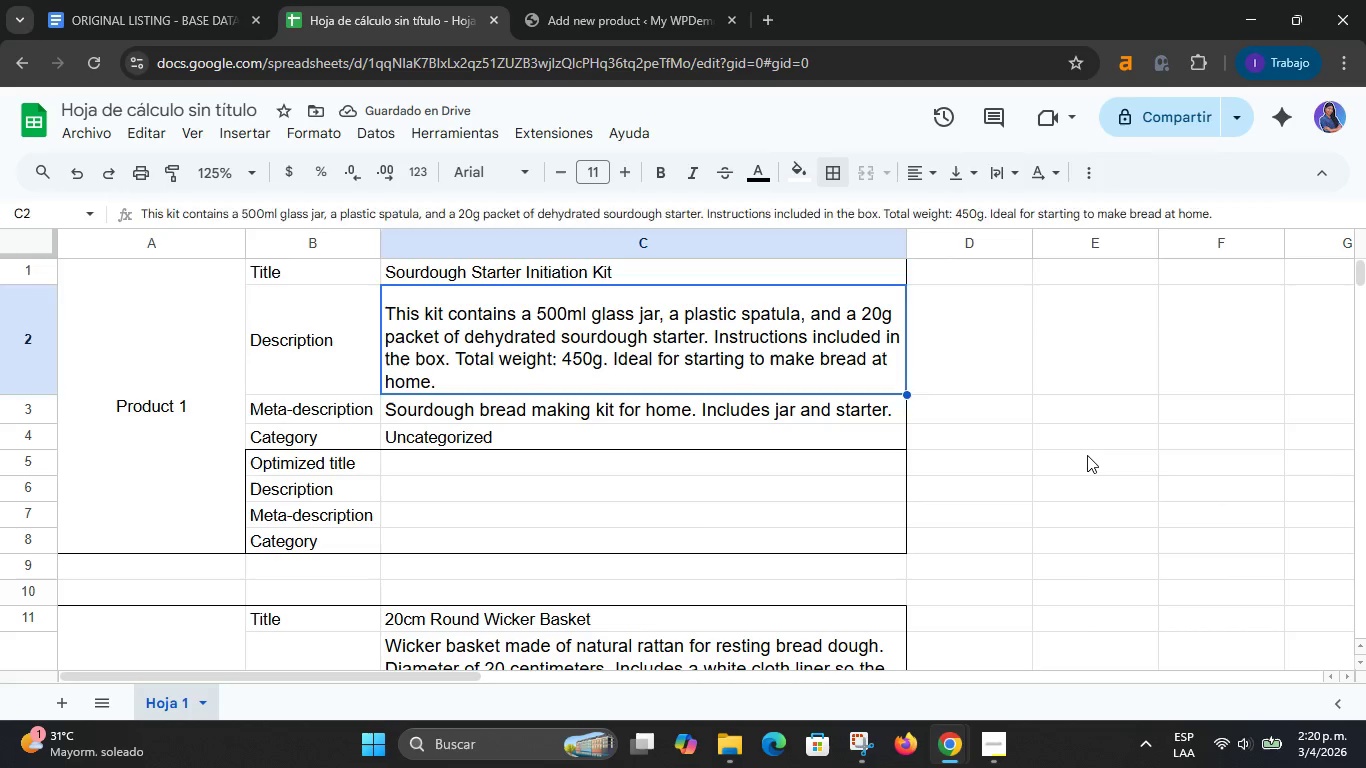 
left_click_drag(start_coordinate=[147, 342], to_coordinate=[529, 366])
 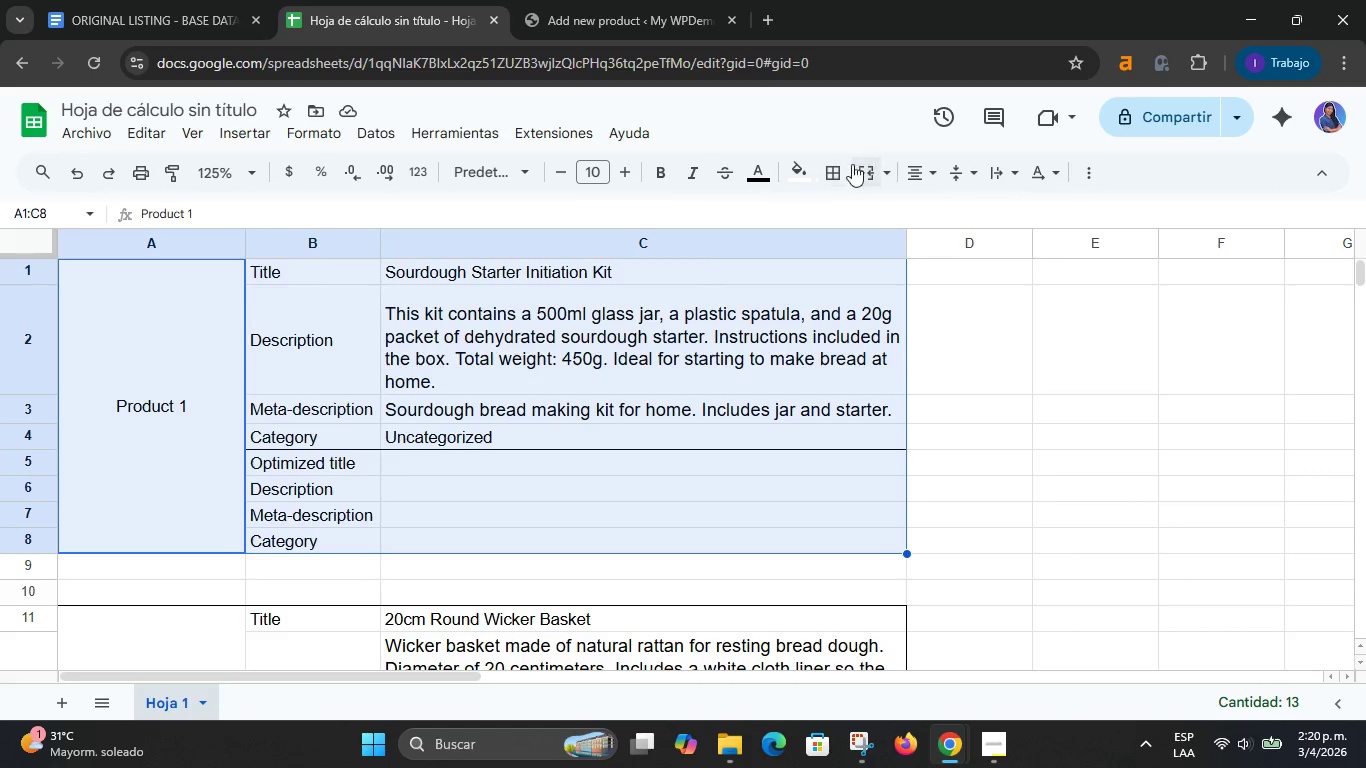 
left_click([831, 175])
 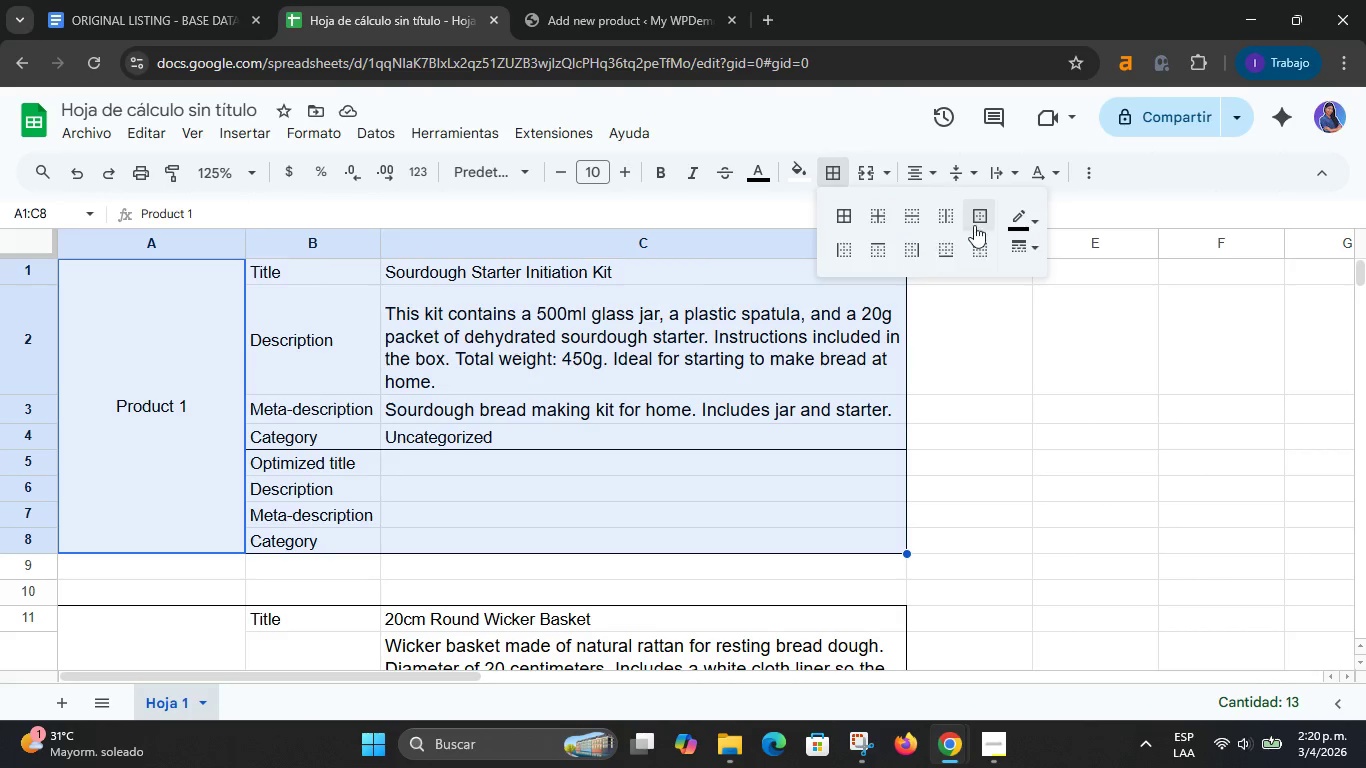 
double_click([1008, 413])
 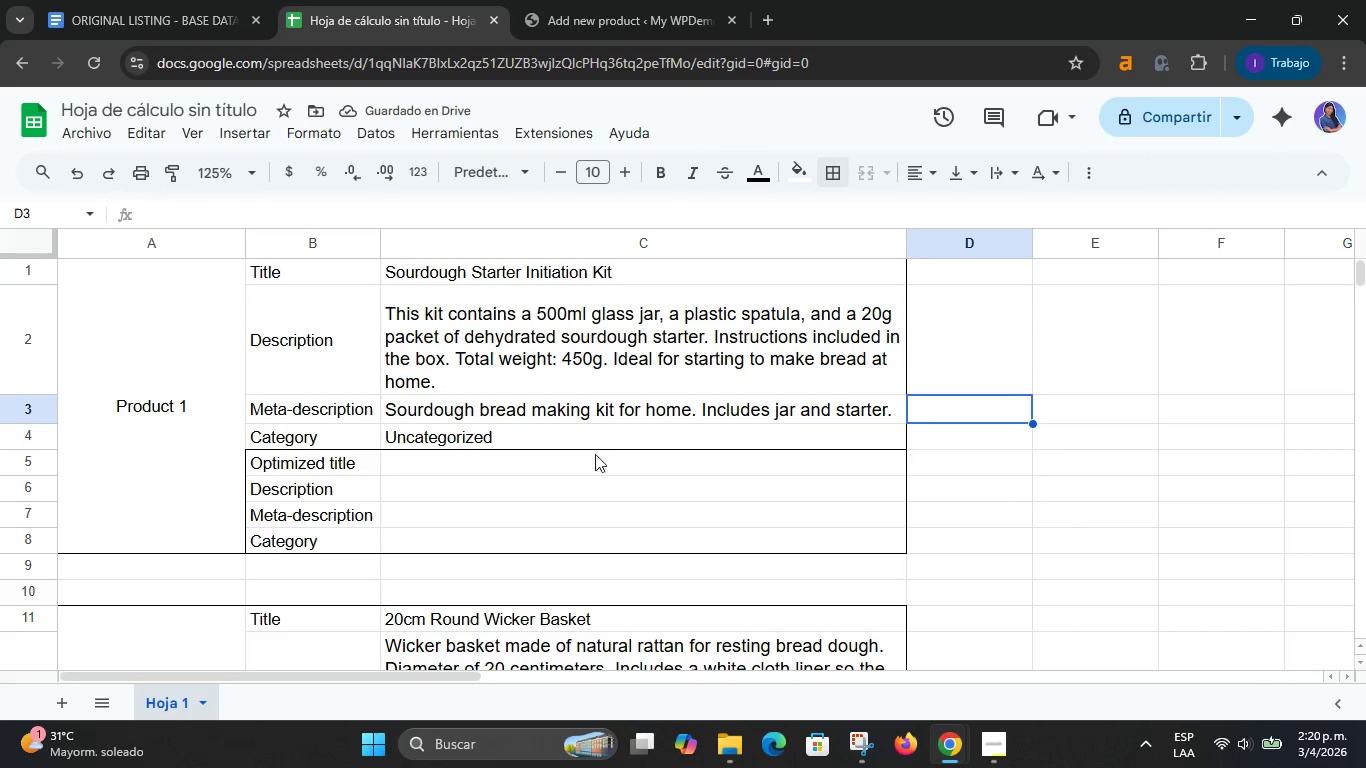 
wait(5.01)
 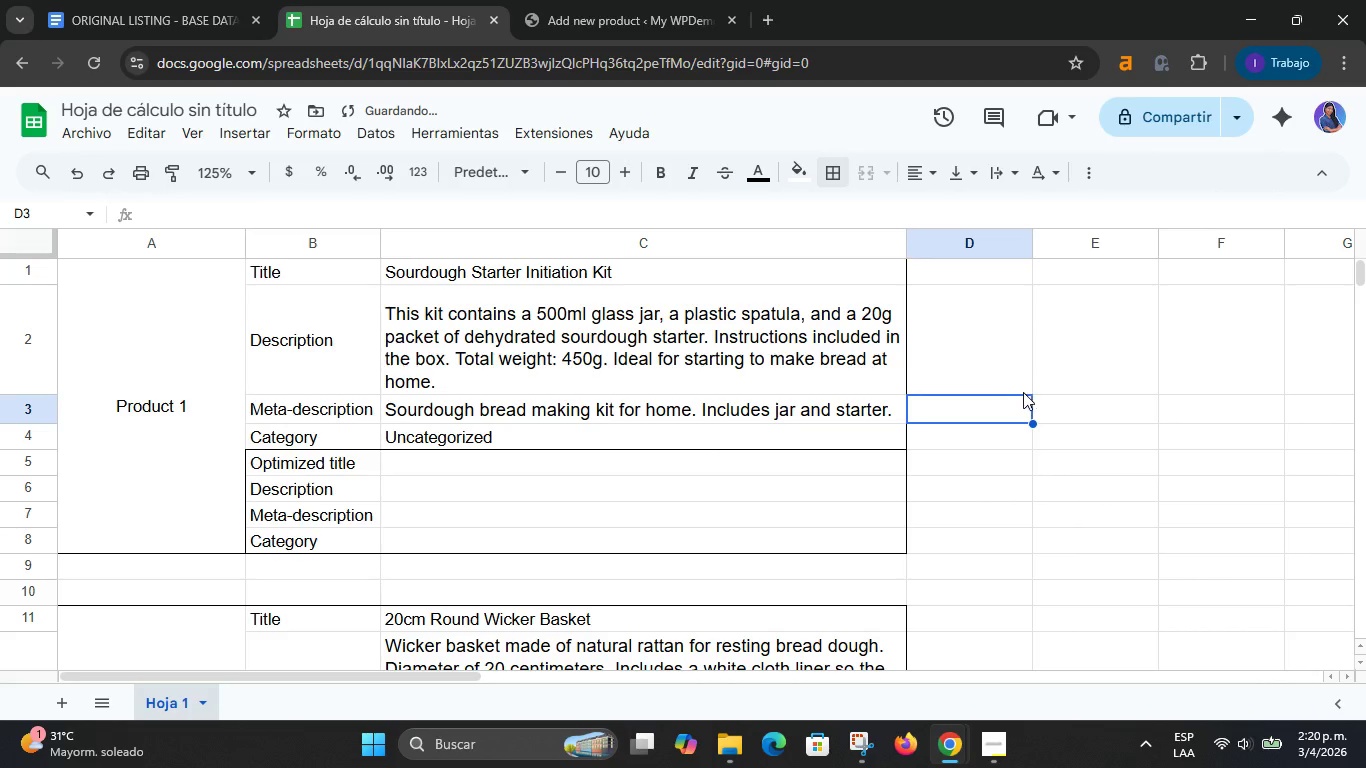 
left_click_drag(start_coordinate=[336, 270], to_coordinate=[334, 535])
 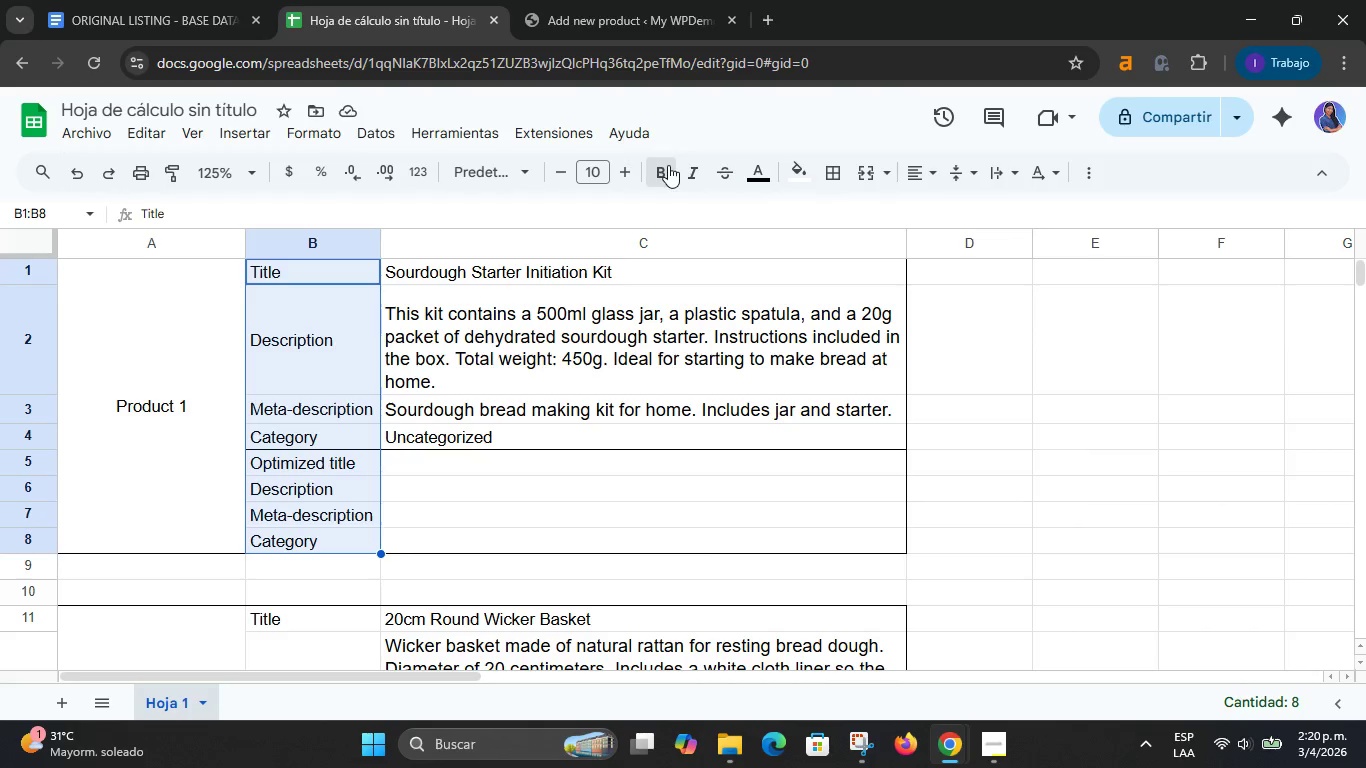 
double_click([619, 493])
 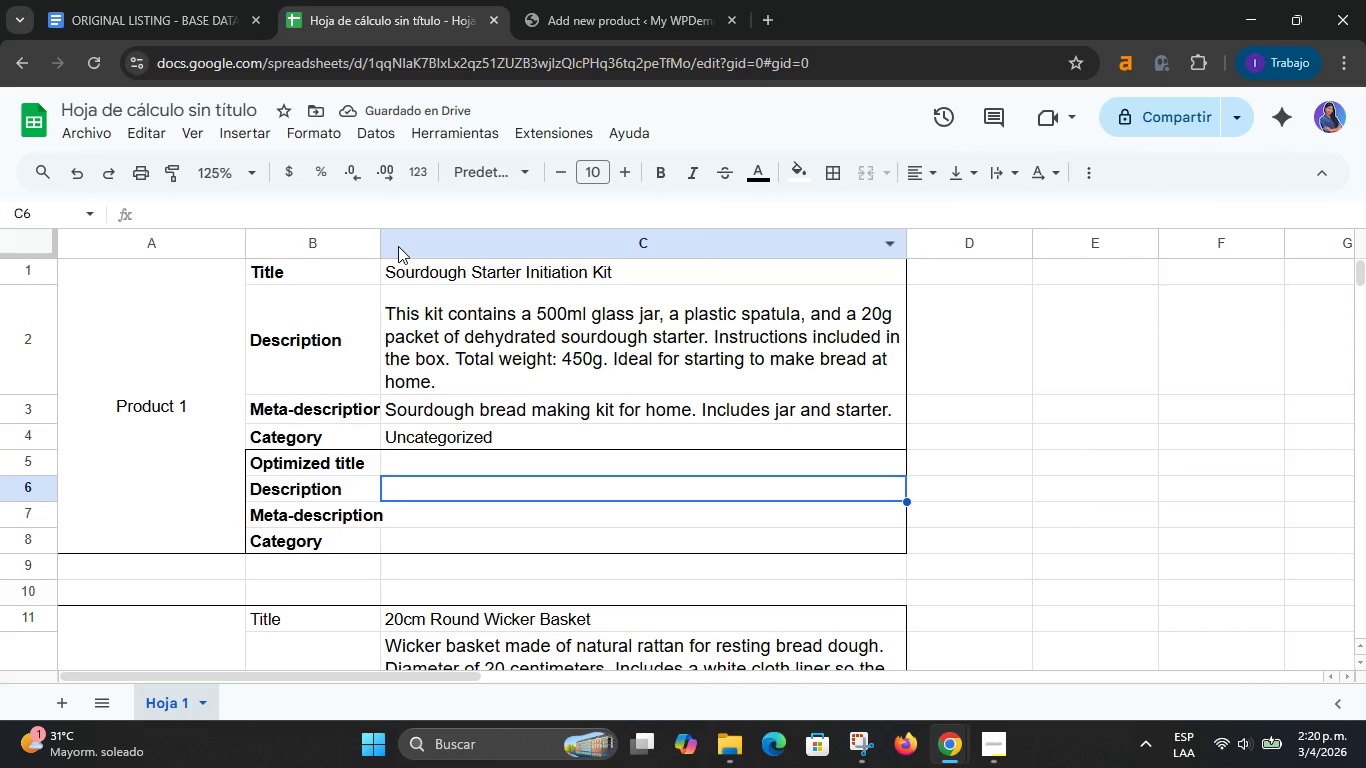 
left_click_drag(start_coordinate=[381, 239], to_coordinate=[398, 236])
 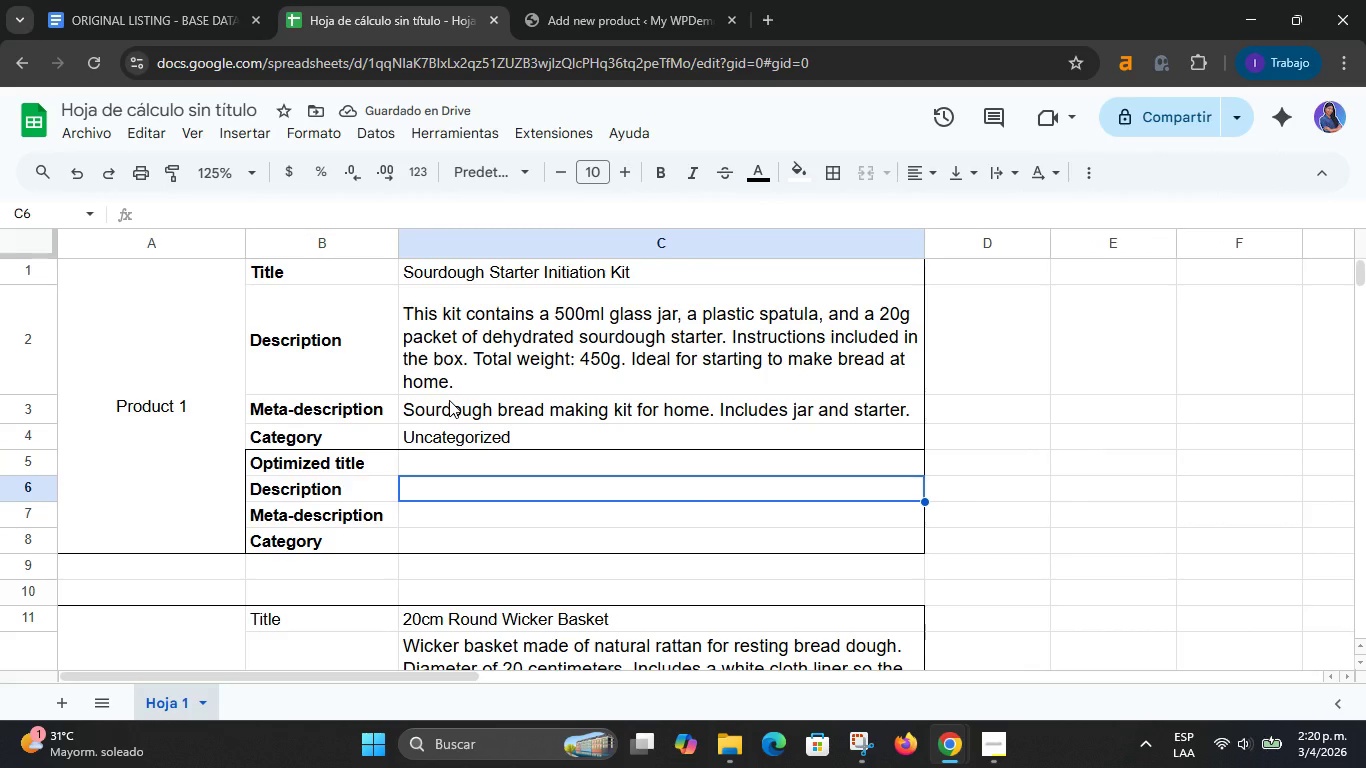 
left_click([447, 464])
 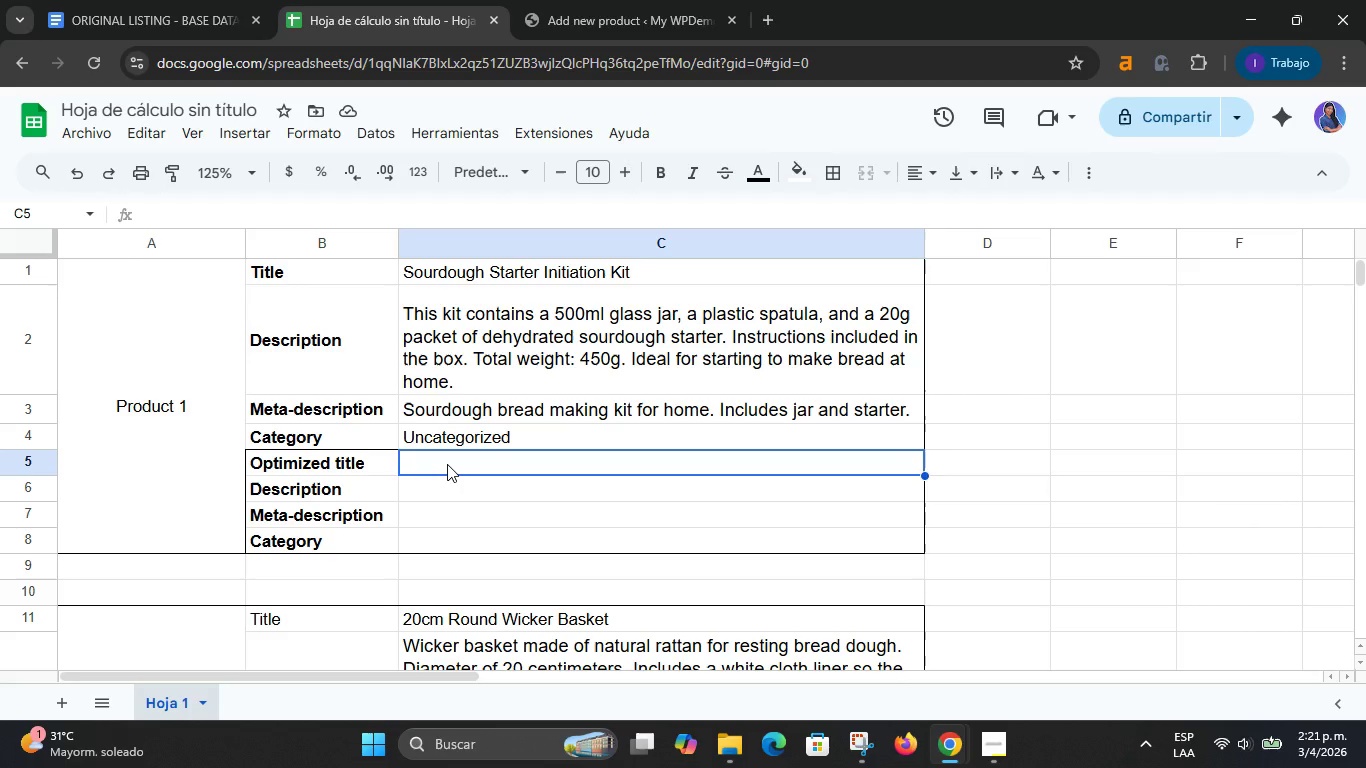 
wait(62.47)
 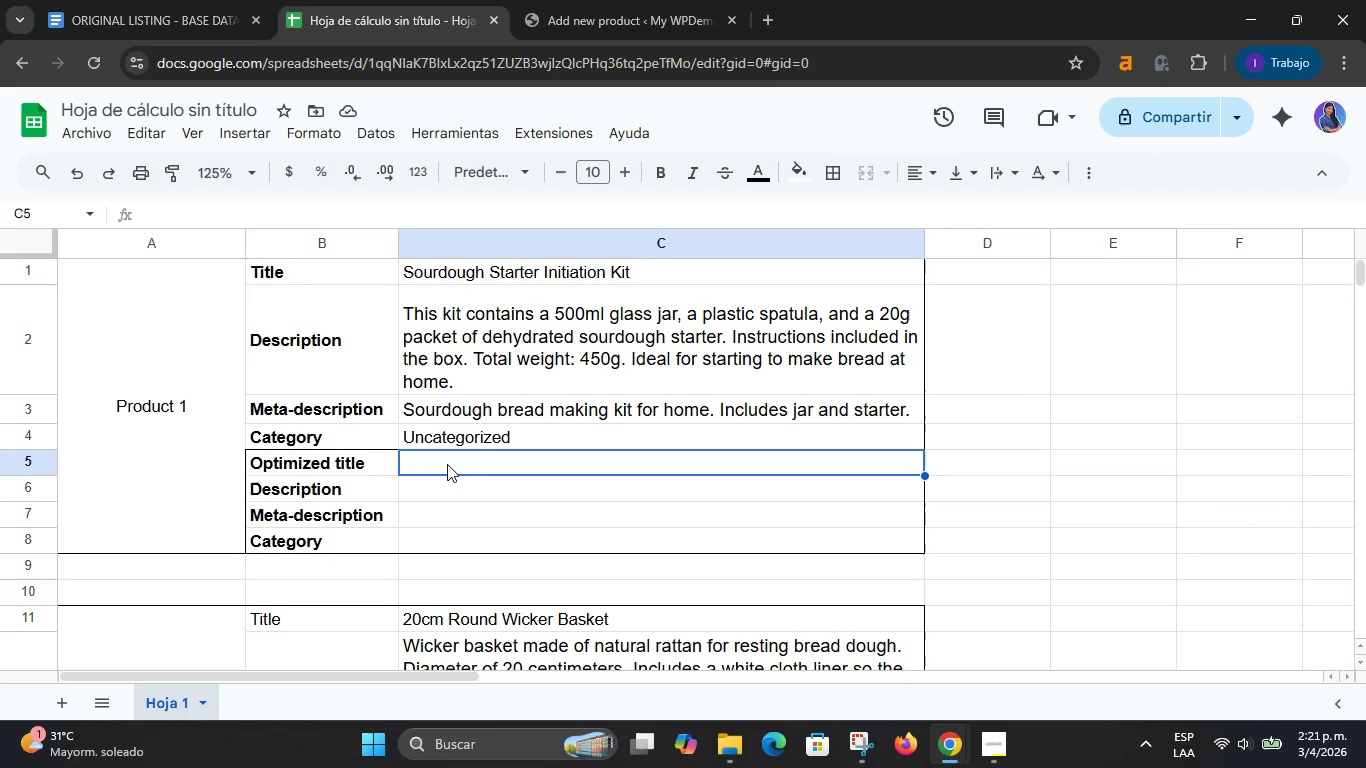 
double_click([449, 274])
 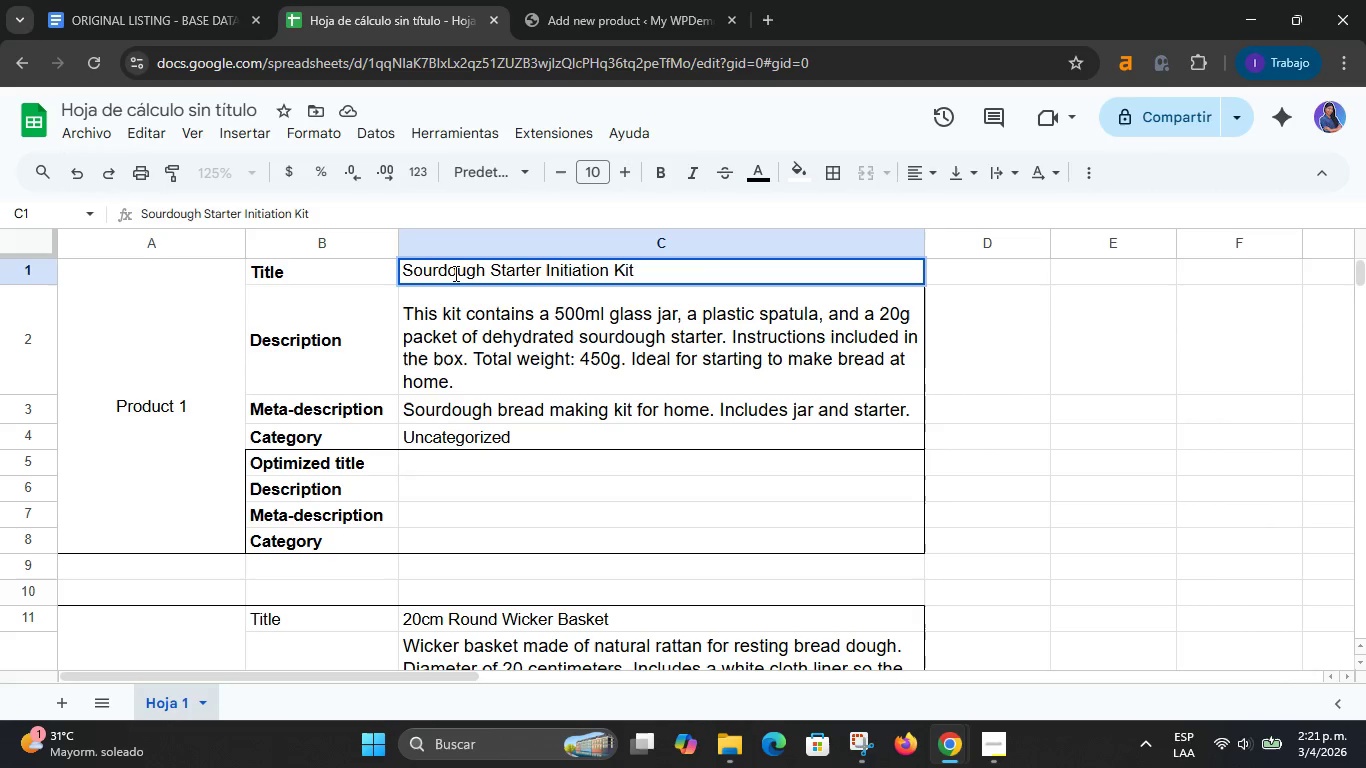 
double_click([454, 273])
 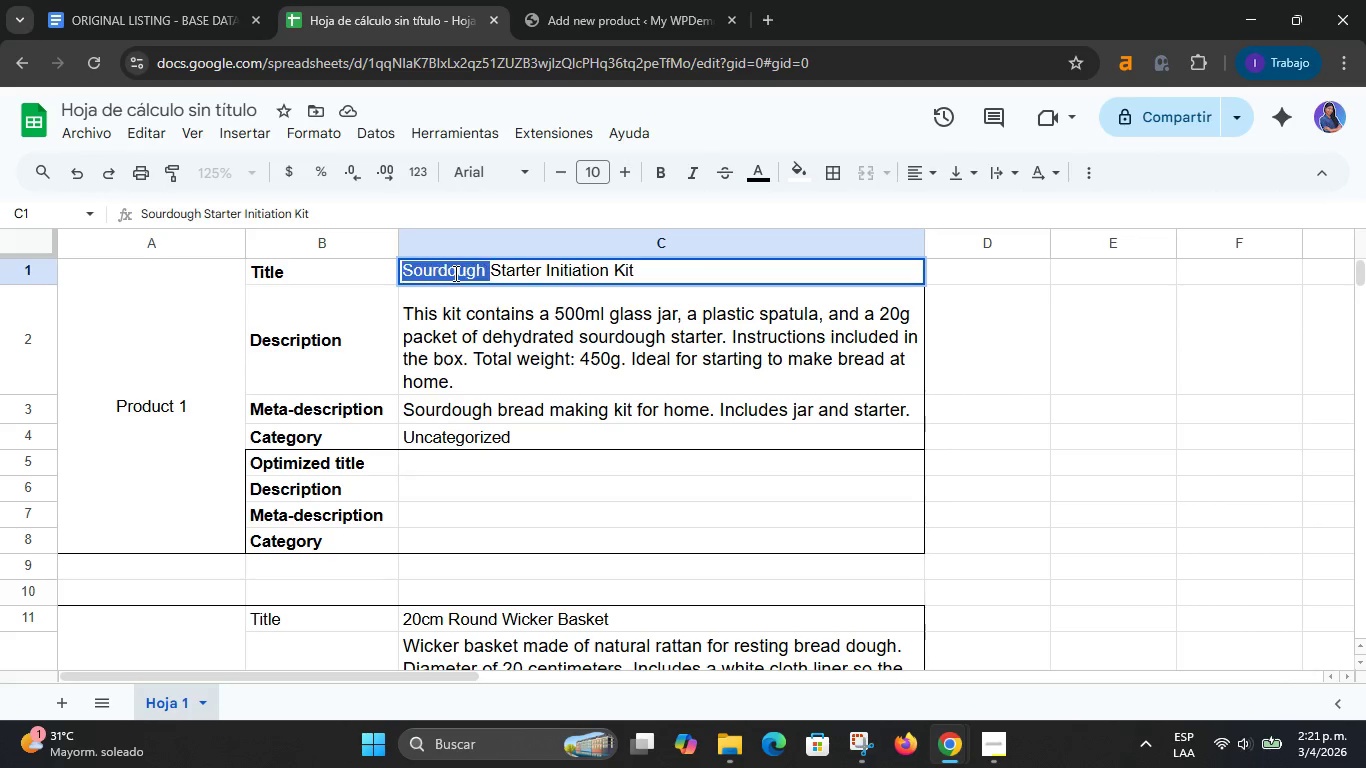 
triple_click([454, 273])
 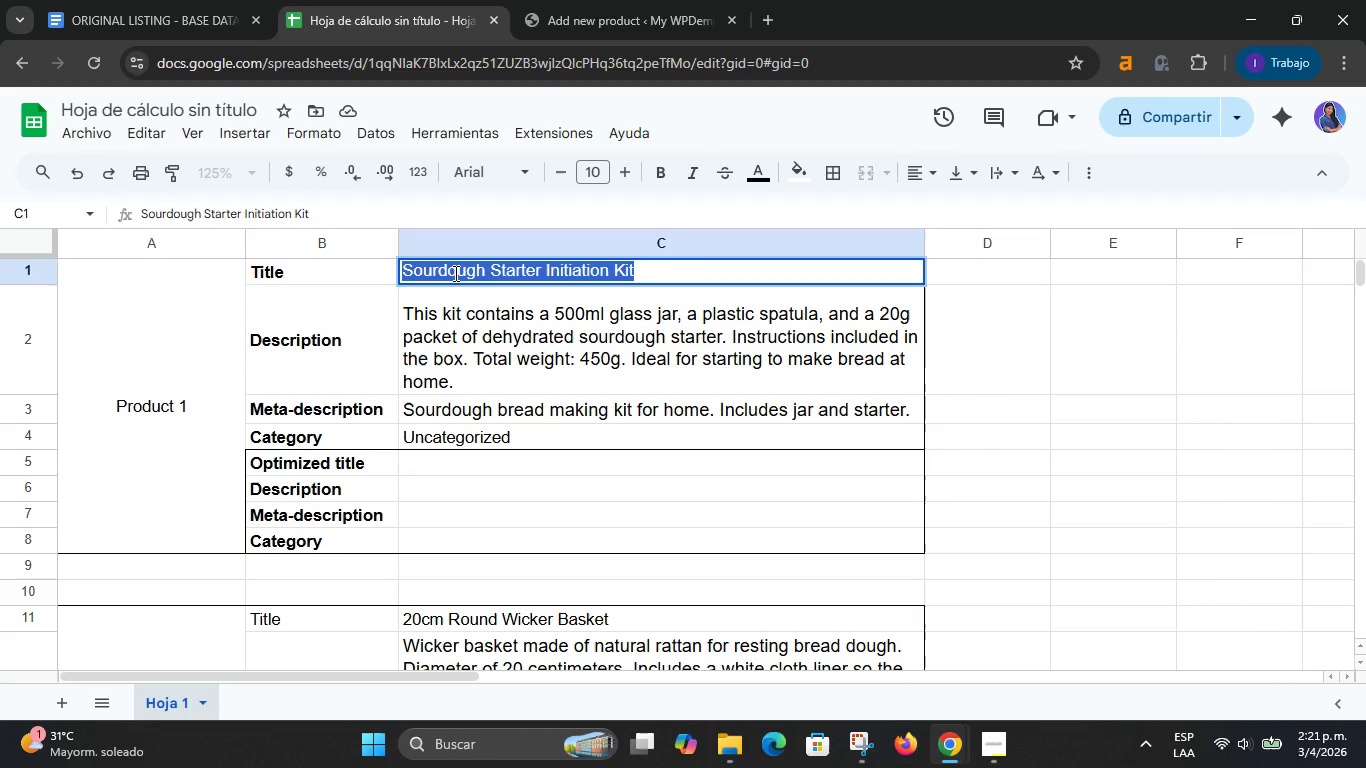 
key(Control+C)
 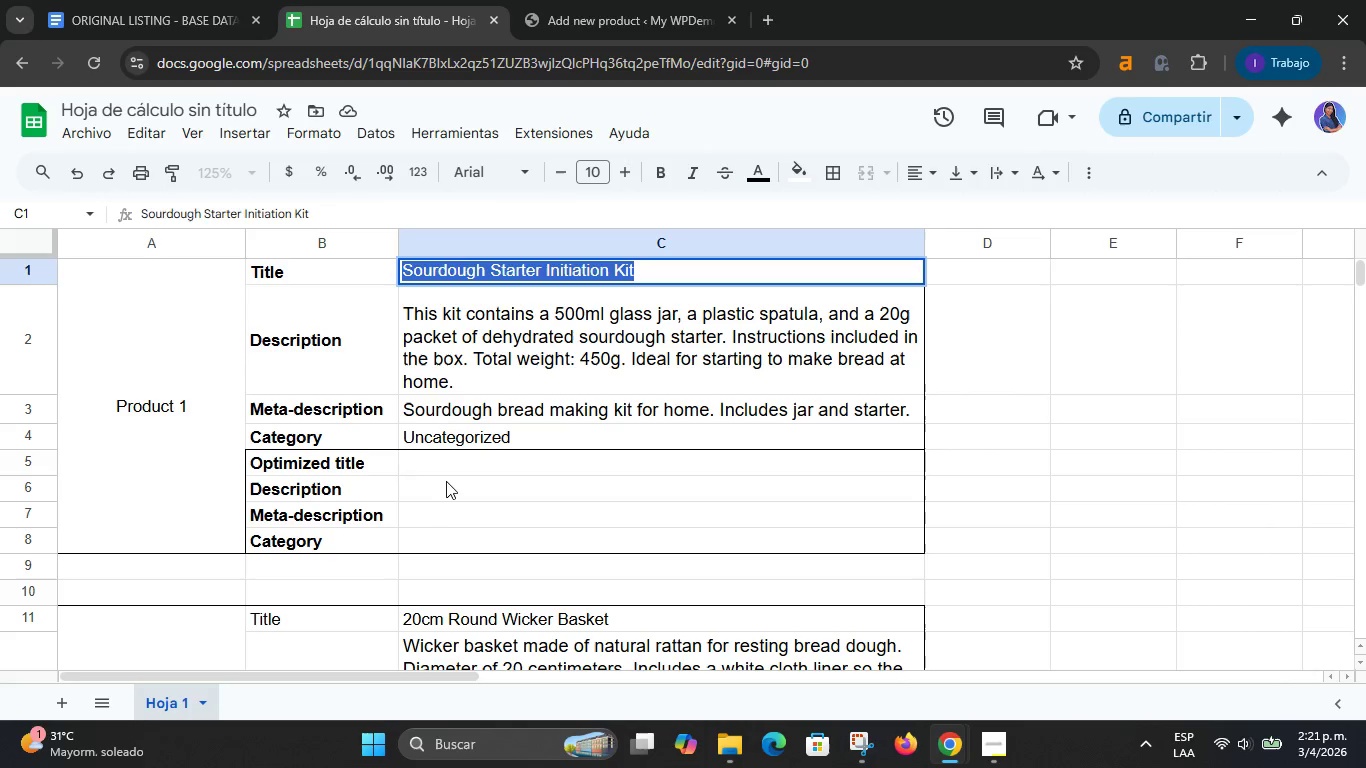 
left_click([449, 467])
 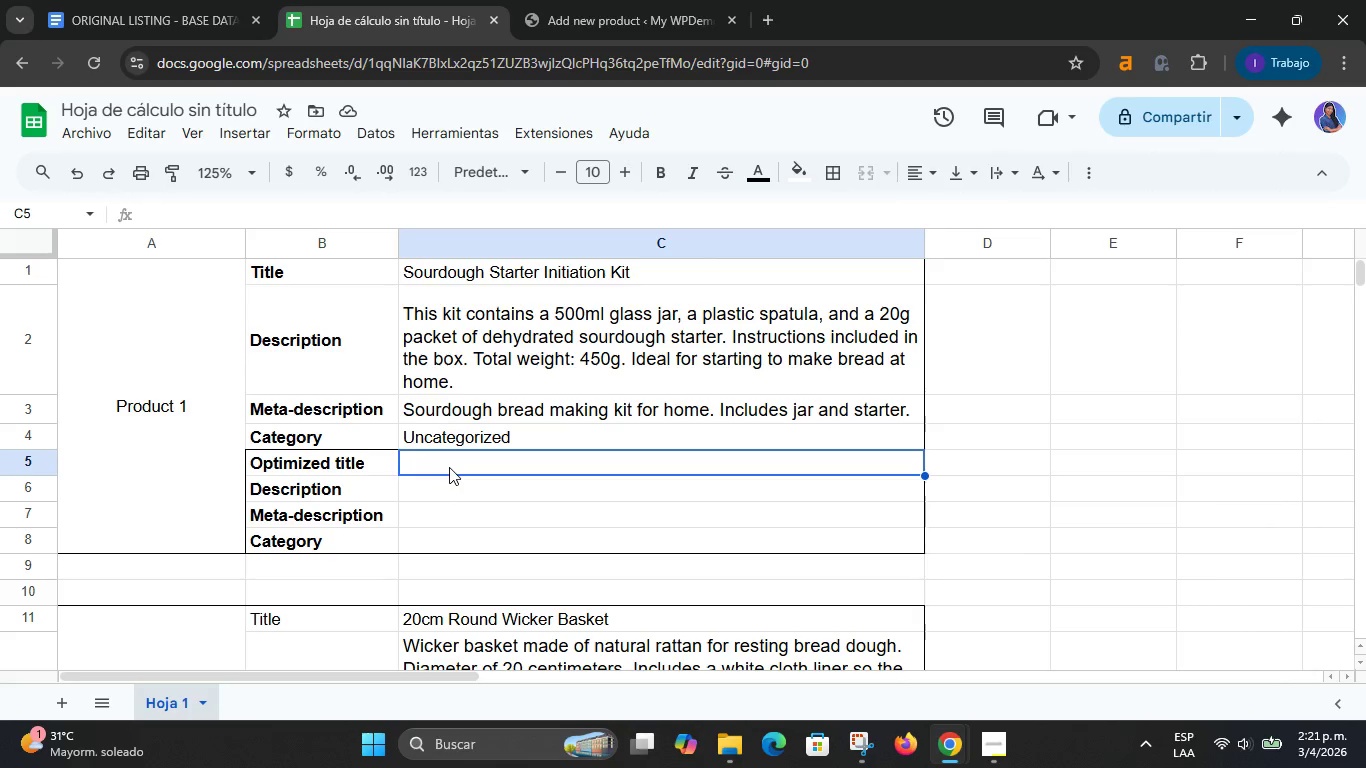 
key(Control+V)
 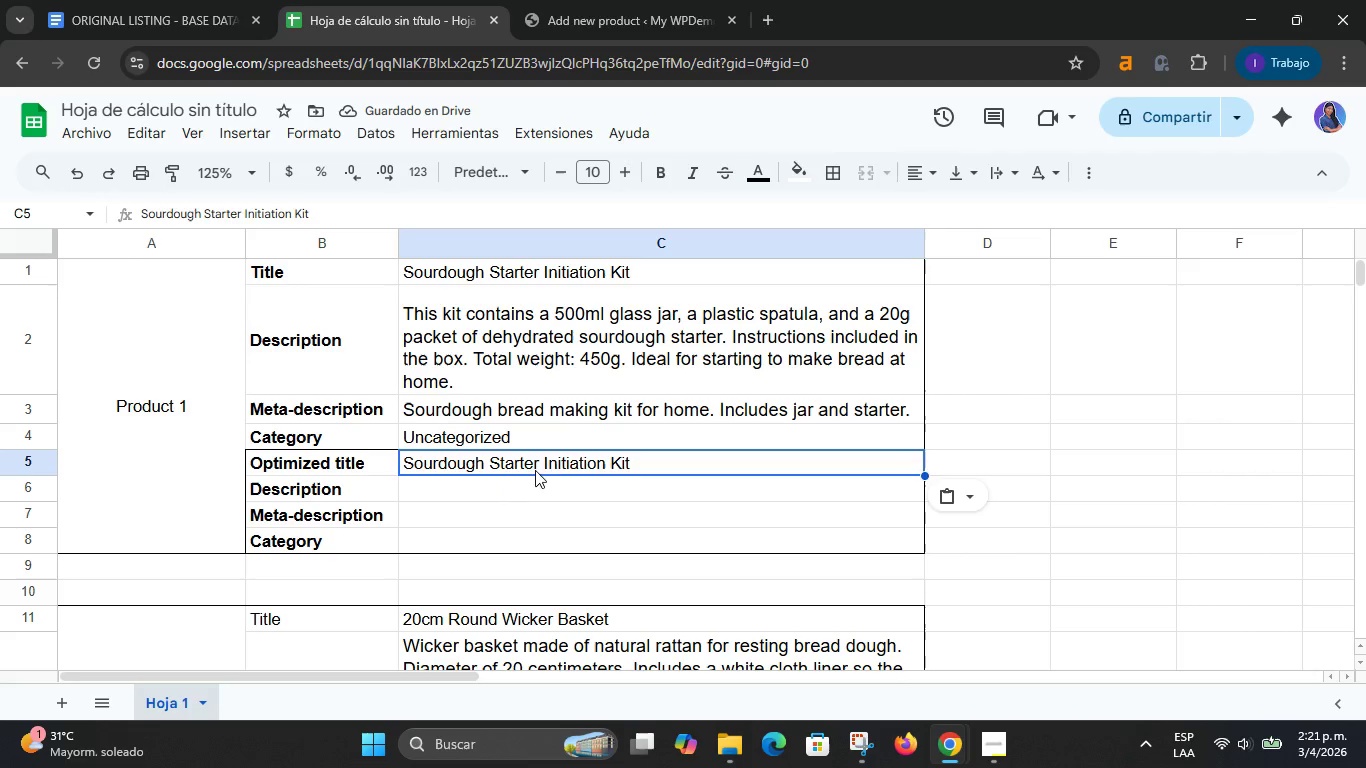 
double_click([557, 470])
 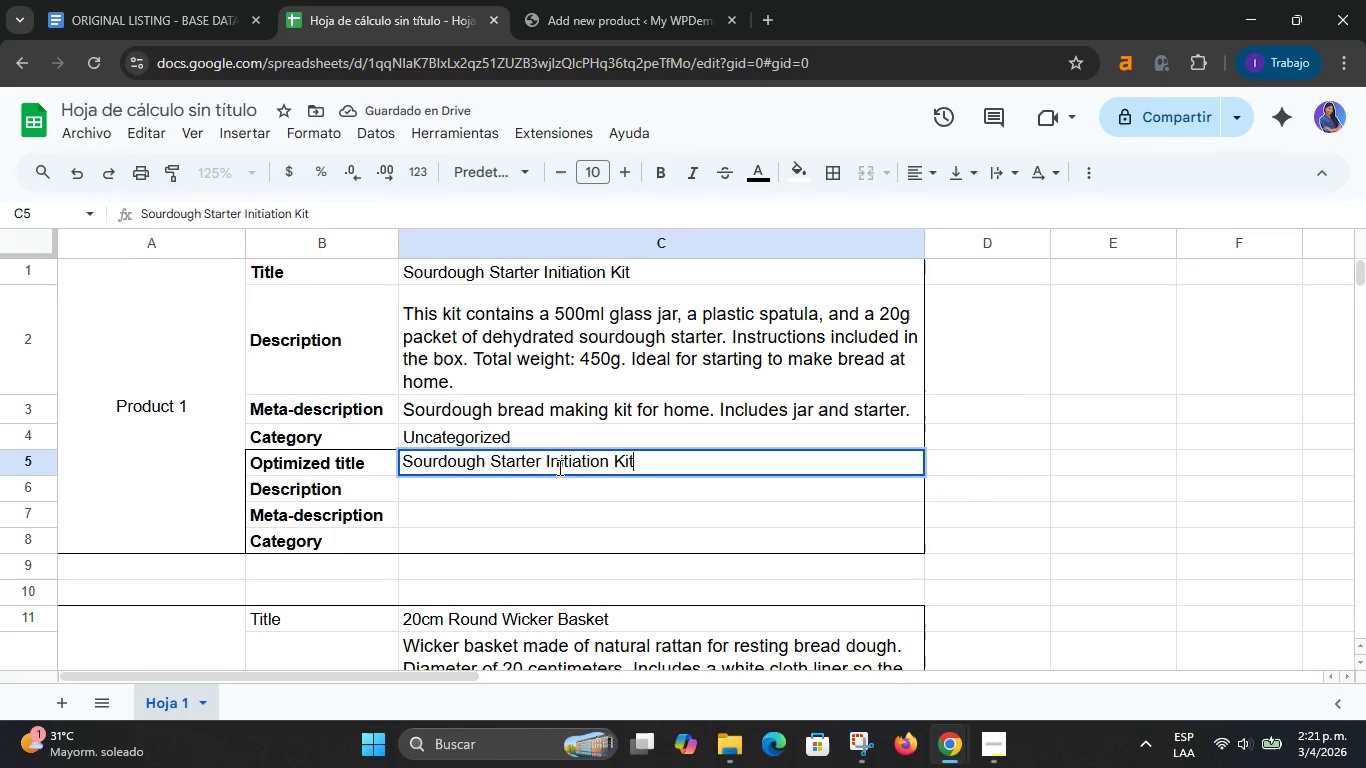 
triple_click([558, 467])
 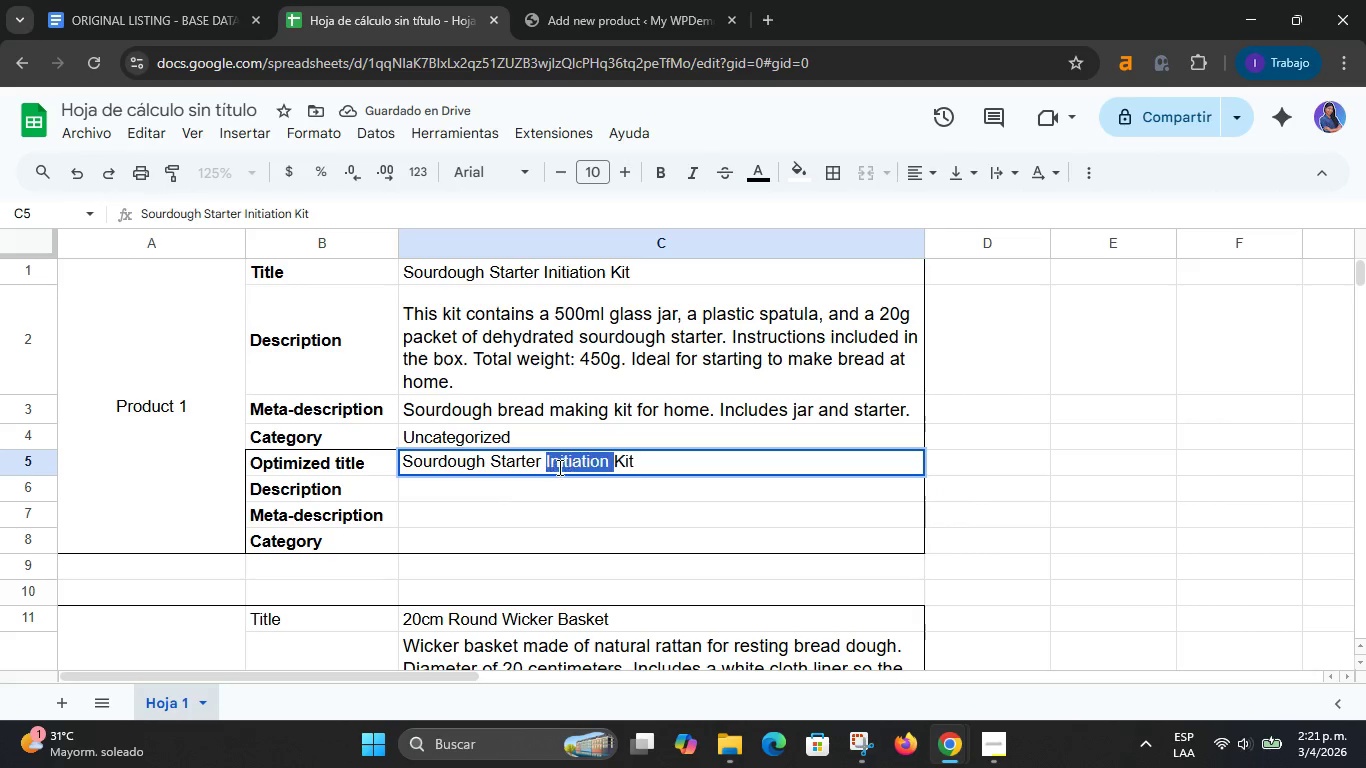 
triple_click([558, 467])
 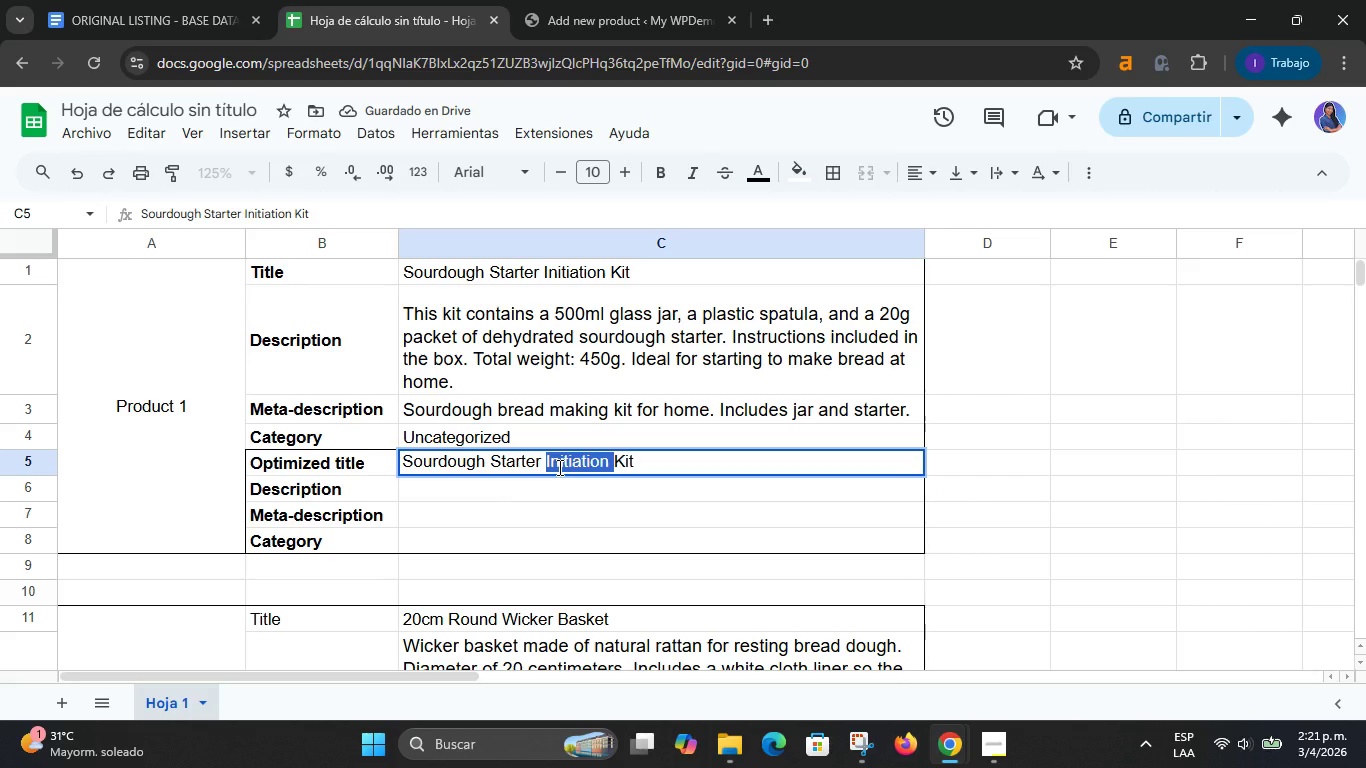 
type(DIY )
 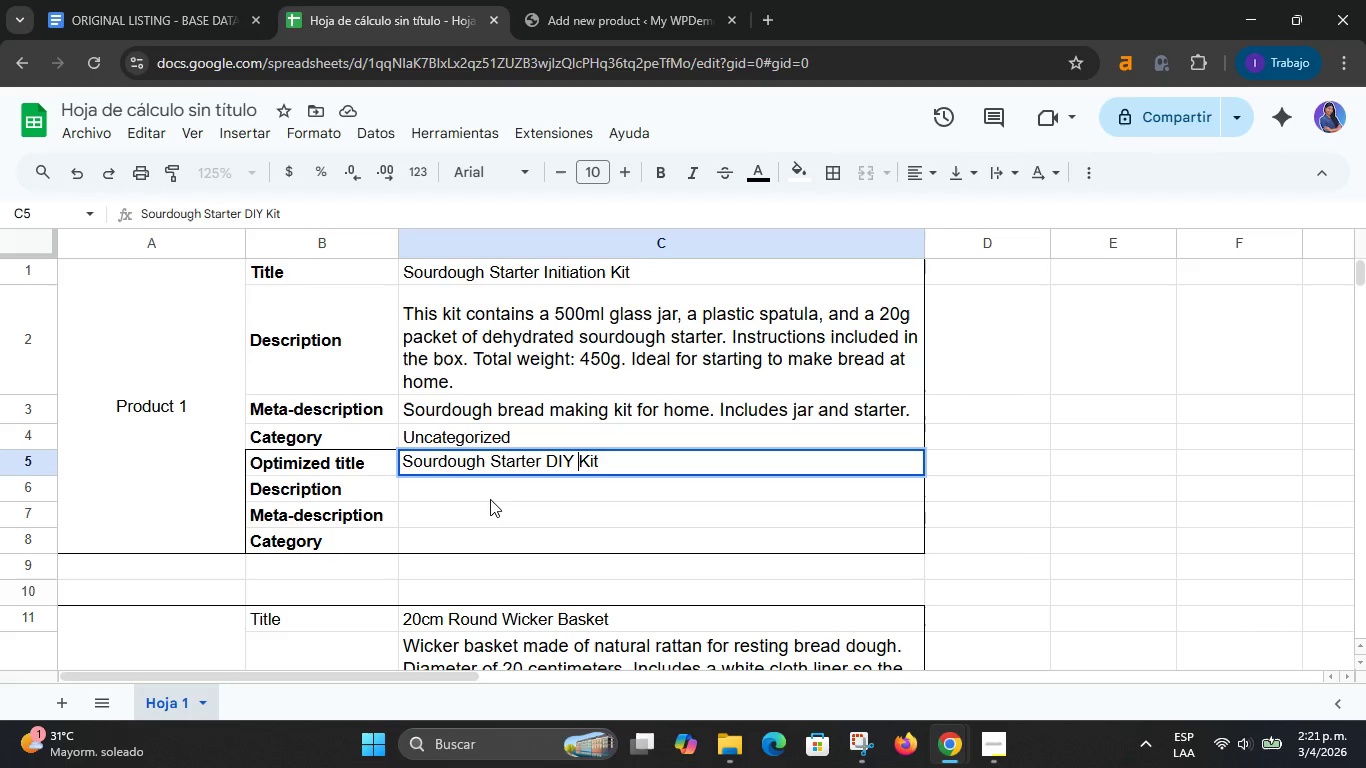 
wait(22.12)
 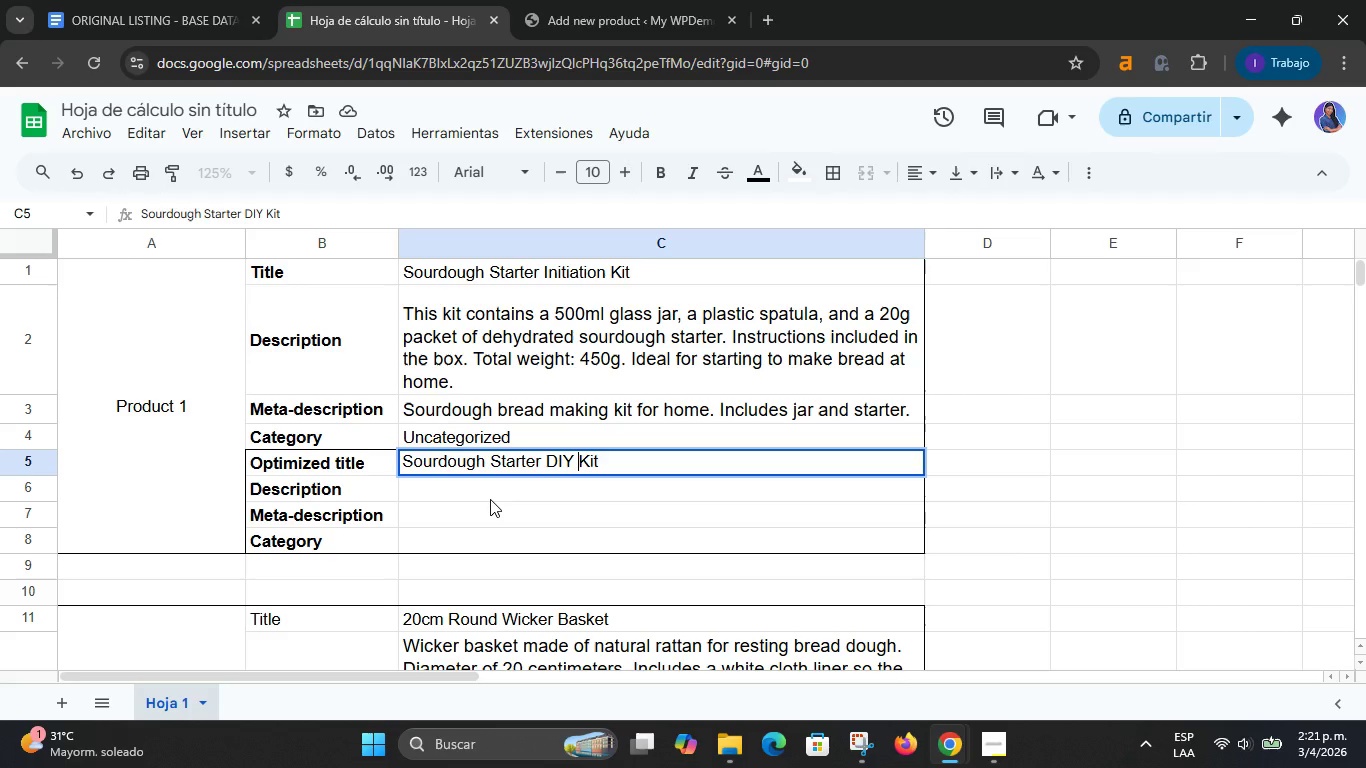 
left_click([653, 461])
 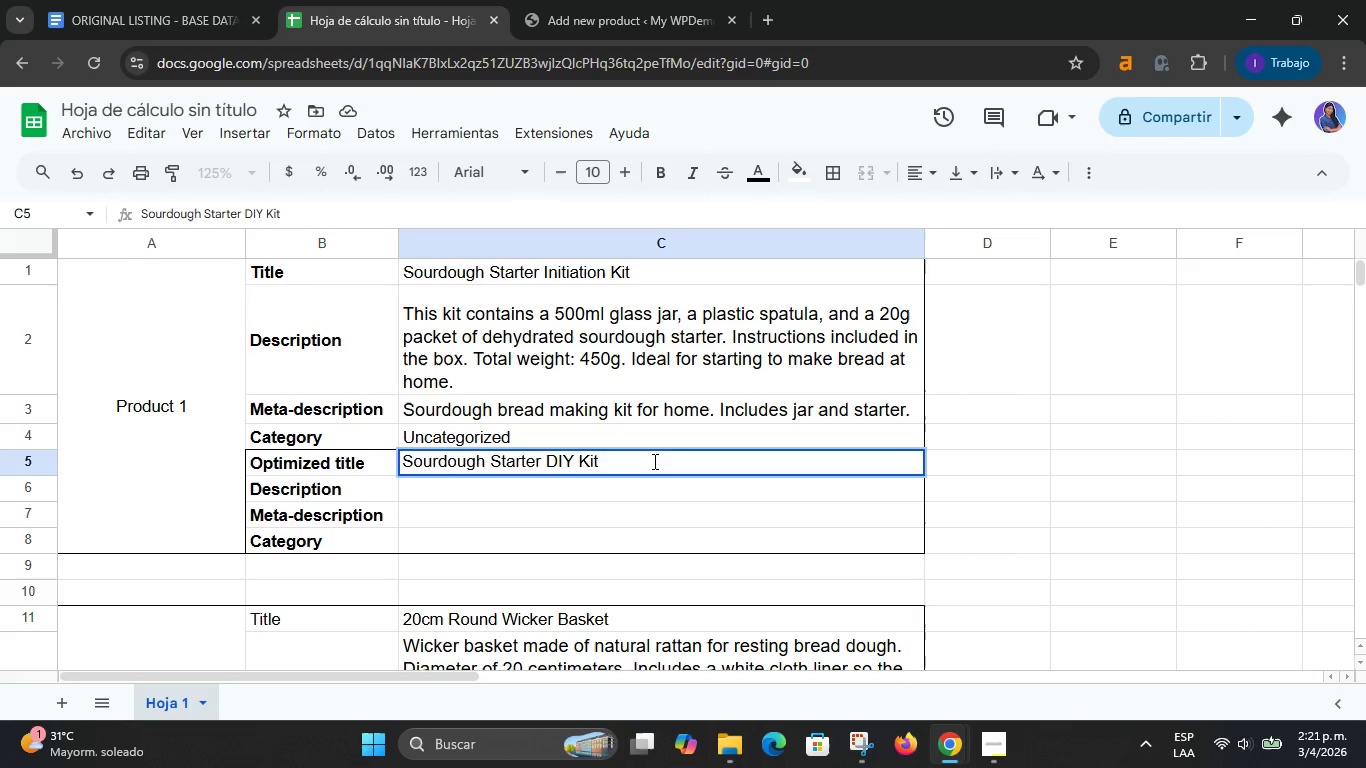 
type( ] )
key(Backspace)
key(Backspace)
type(0)
key(Backspace)
type(- Beginn)
 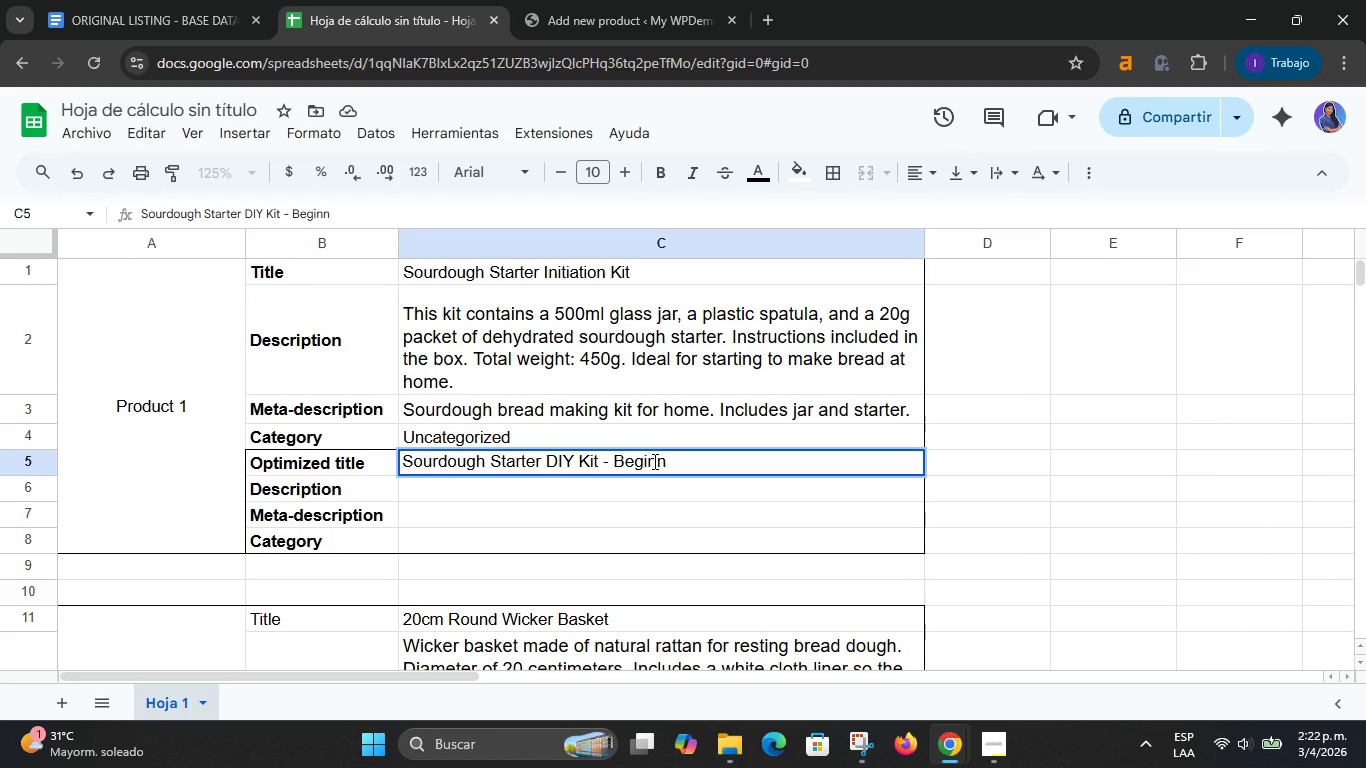 
type(er friendly home baking set)
 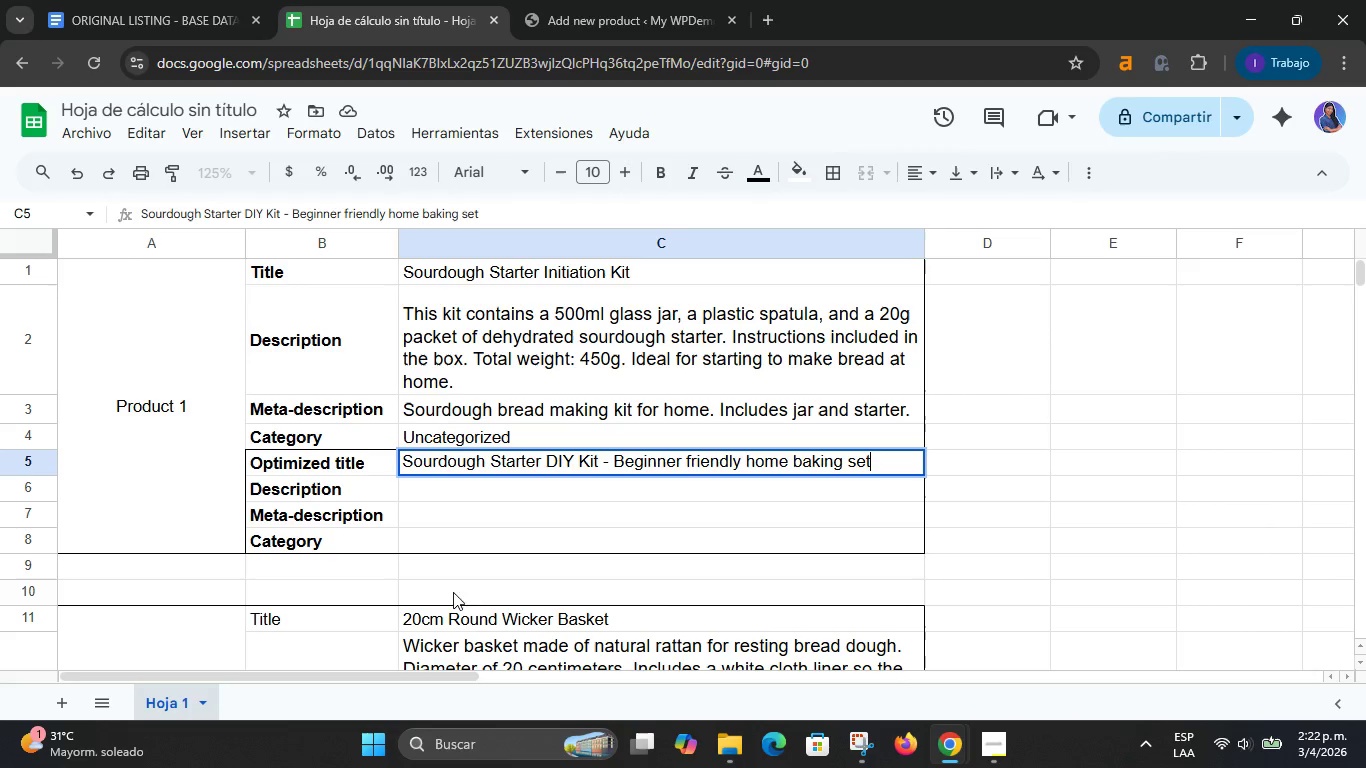 
left_click([435, 492])
 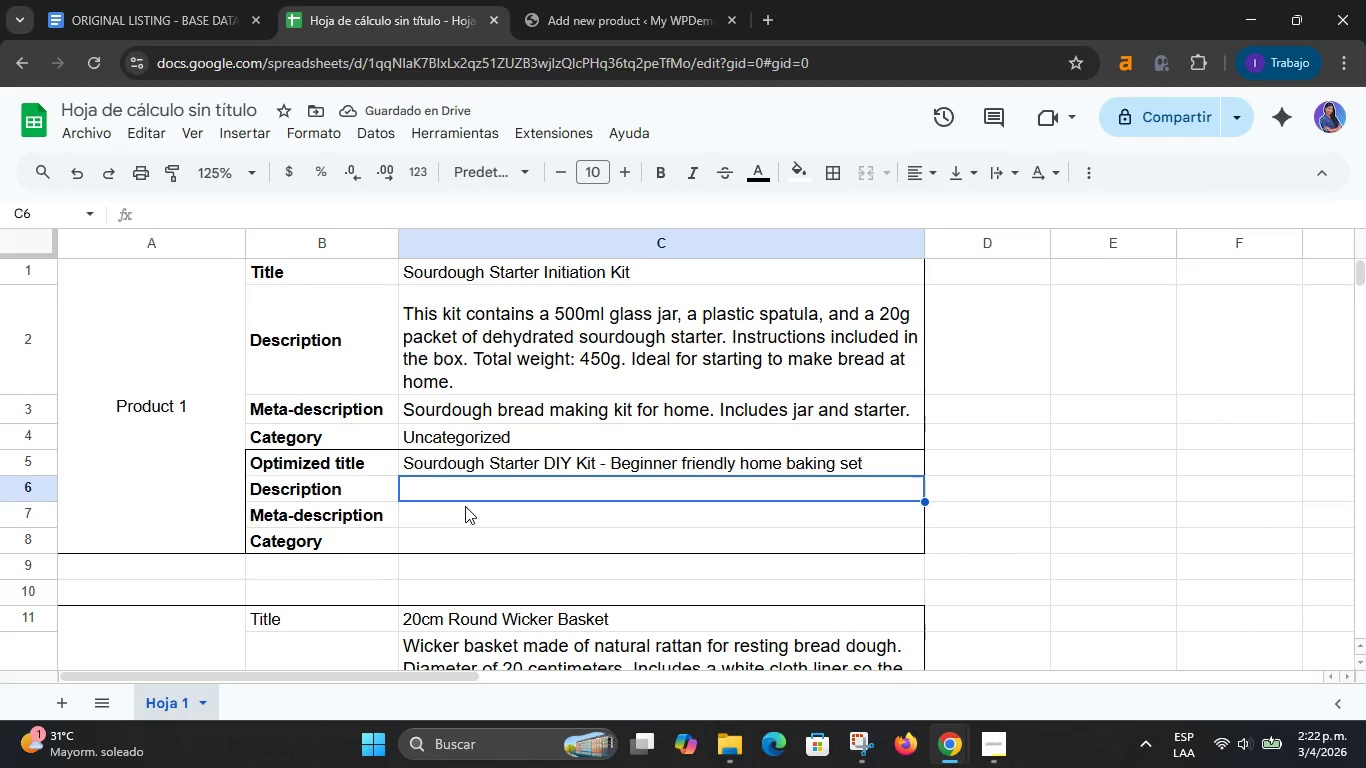 
wait(9.36)
 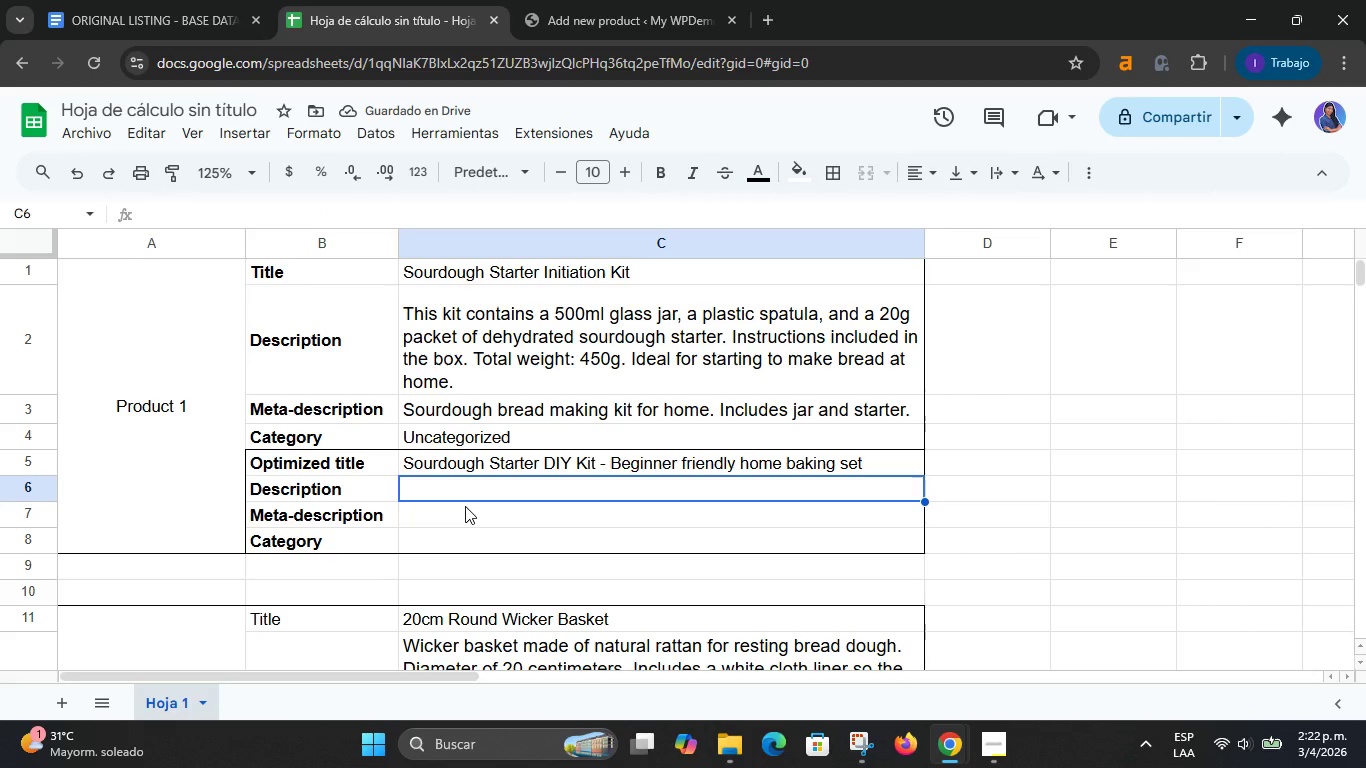 
type(Trans)
 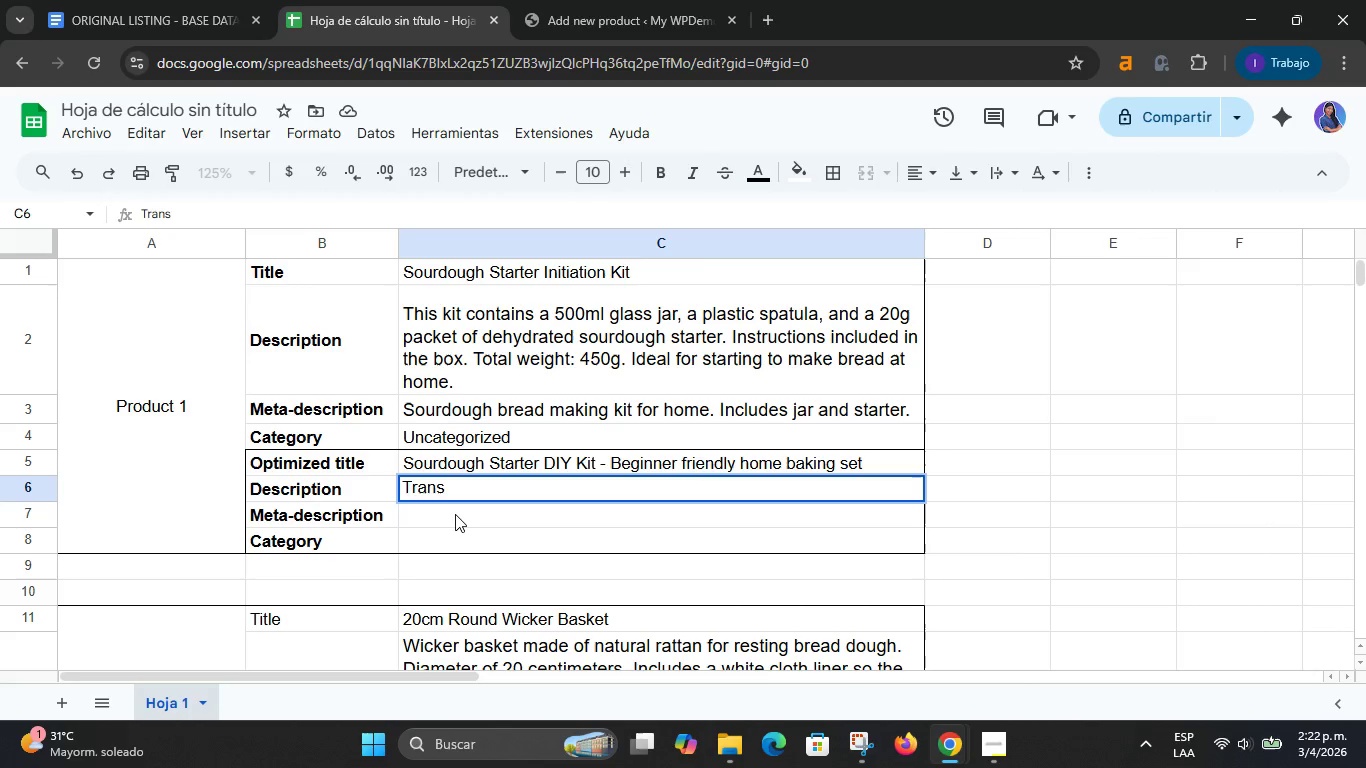 
hold_key(key=Backspace, duration=0.73)
 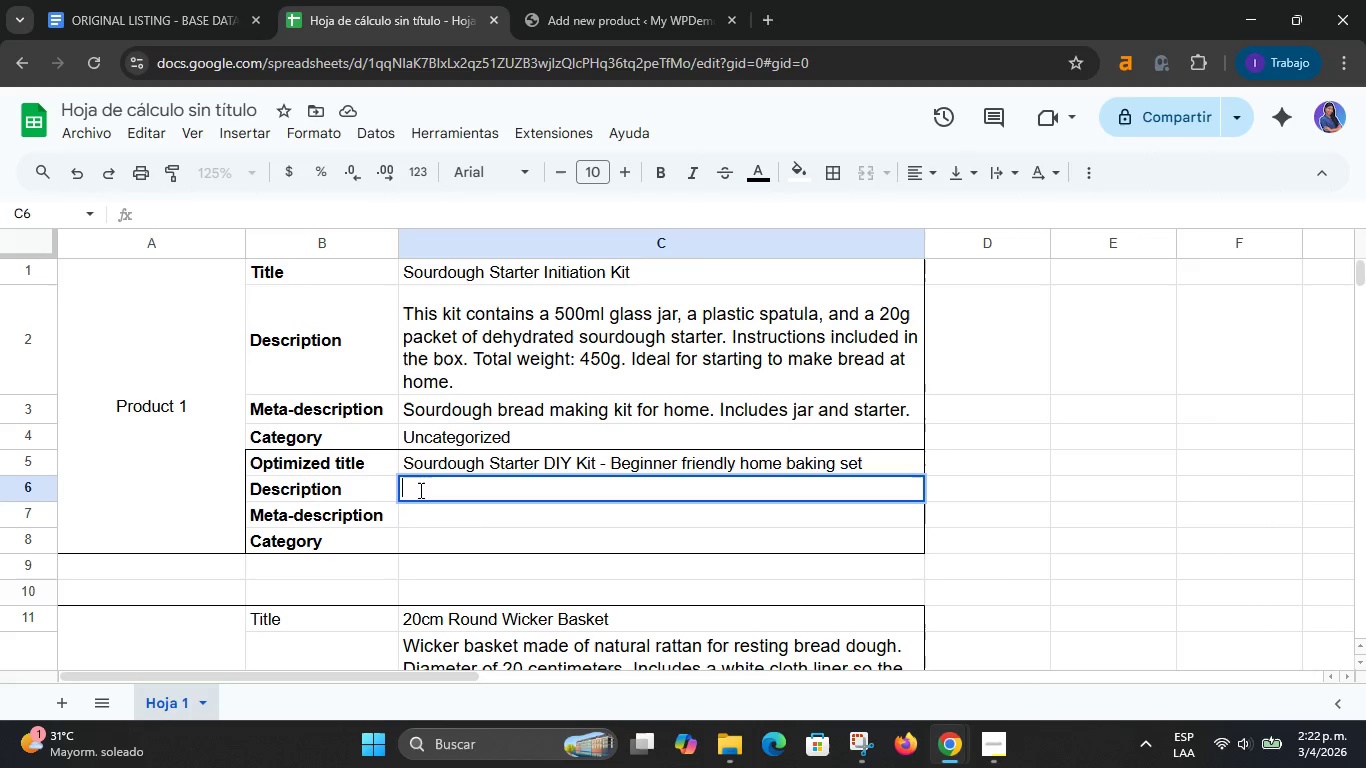 
type(Transform your )
 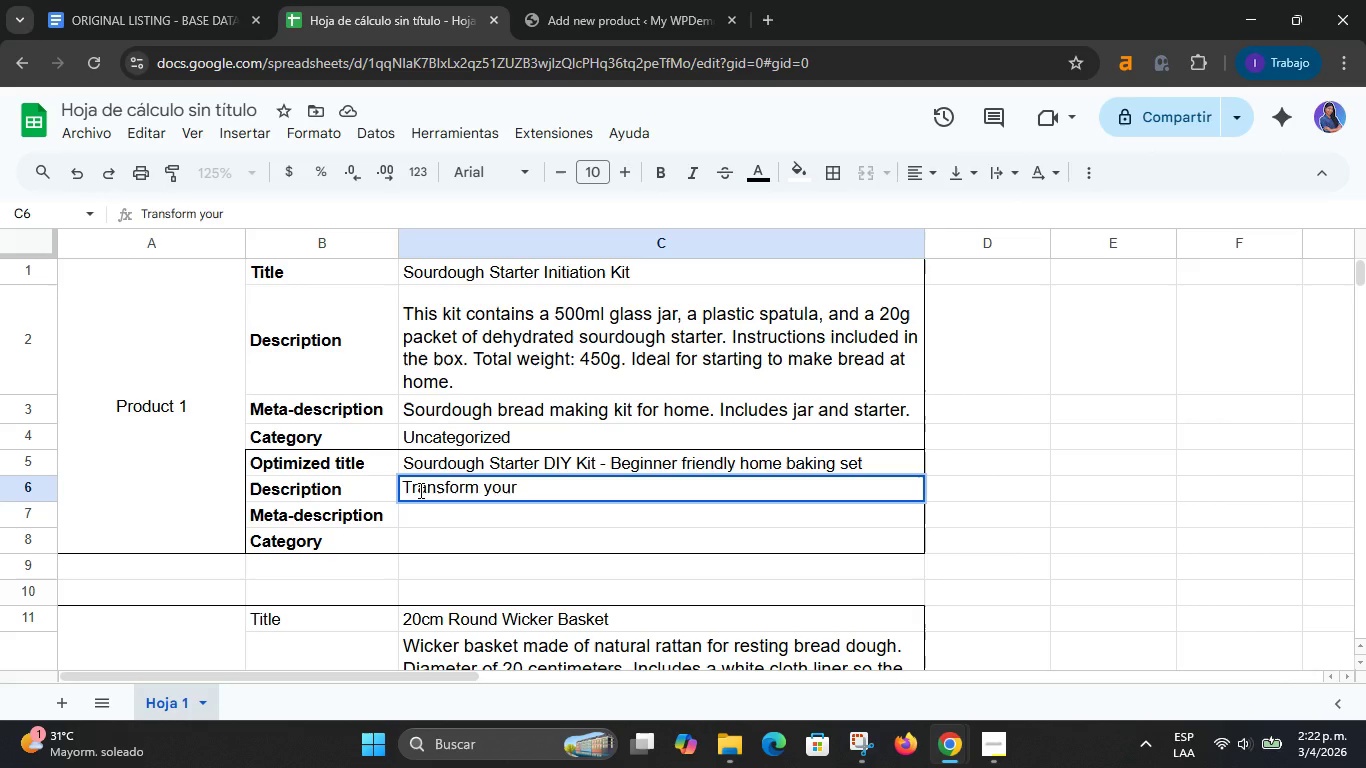 
wait(5.06)
 